 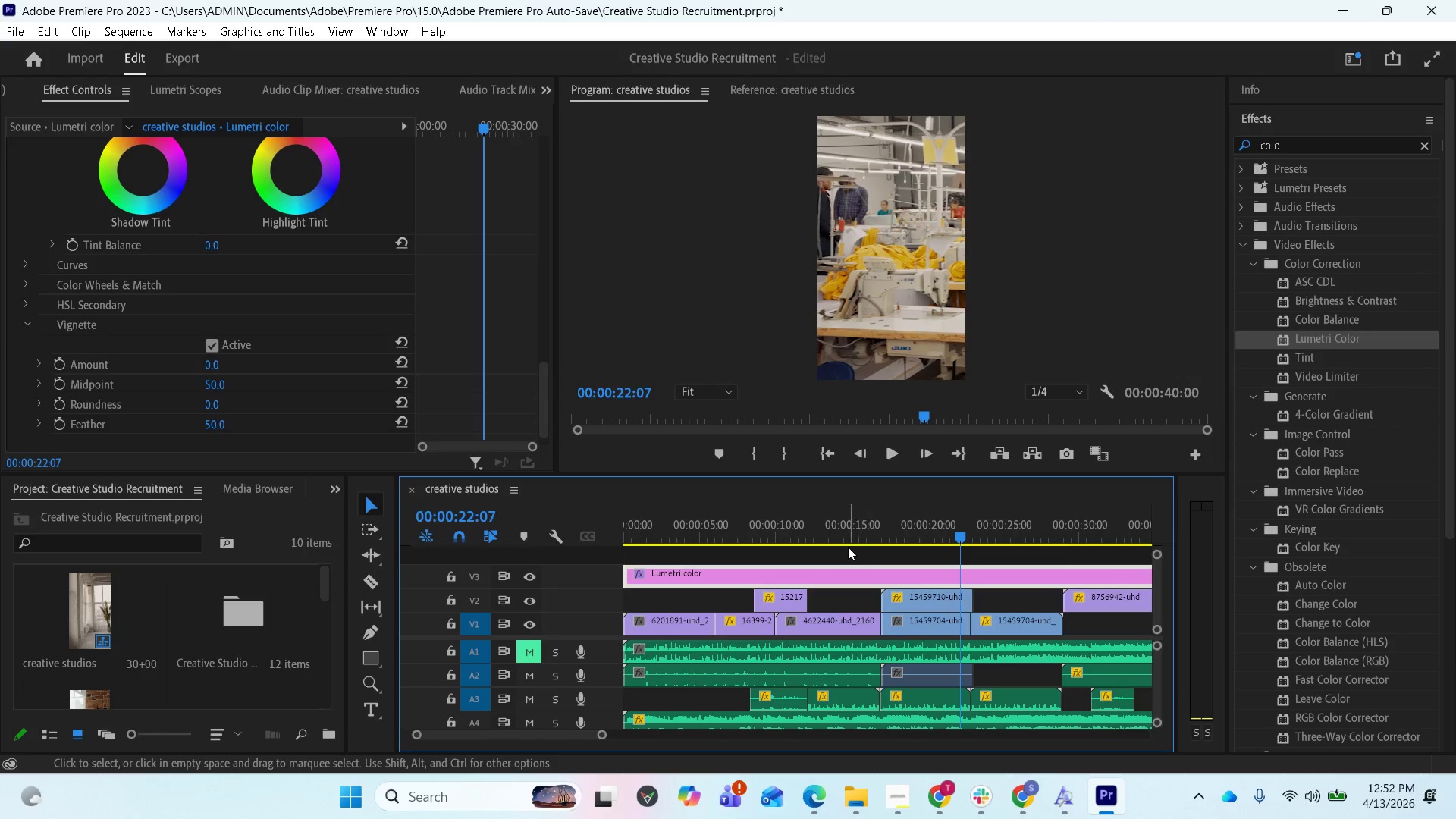 
scroll: coordinate [1097, 676], scroll_direction: up, amount: 2.0
 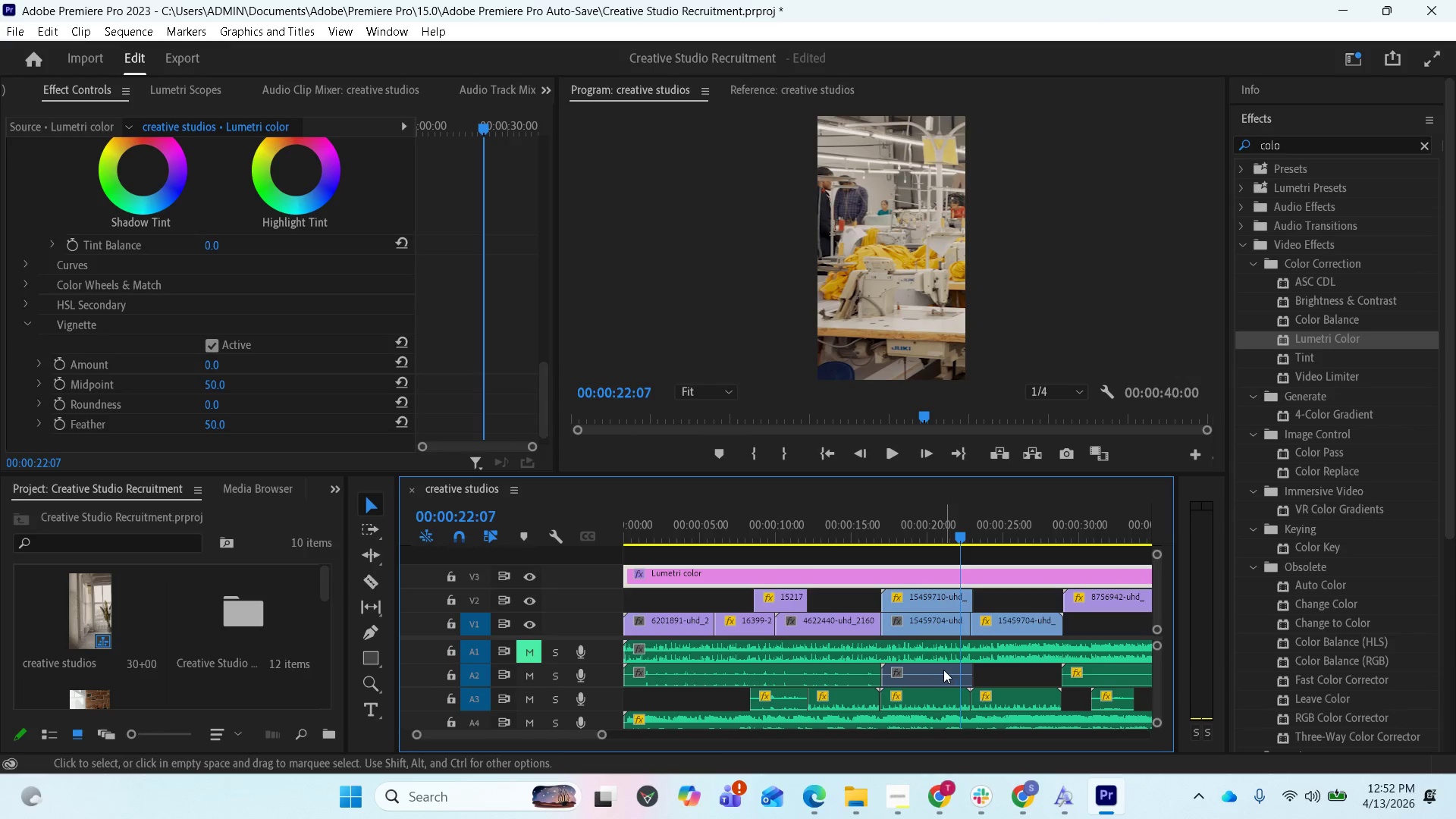 
left_click([918, 674])
 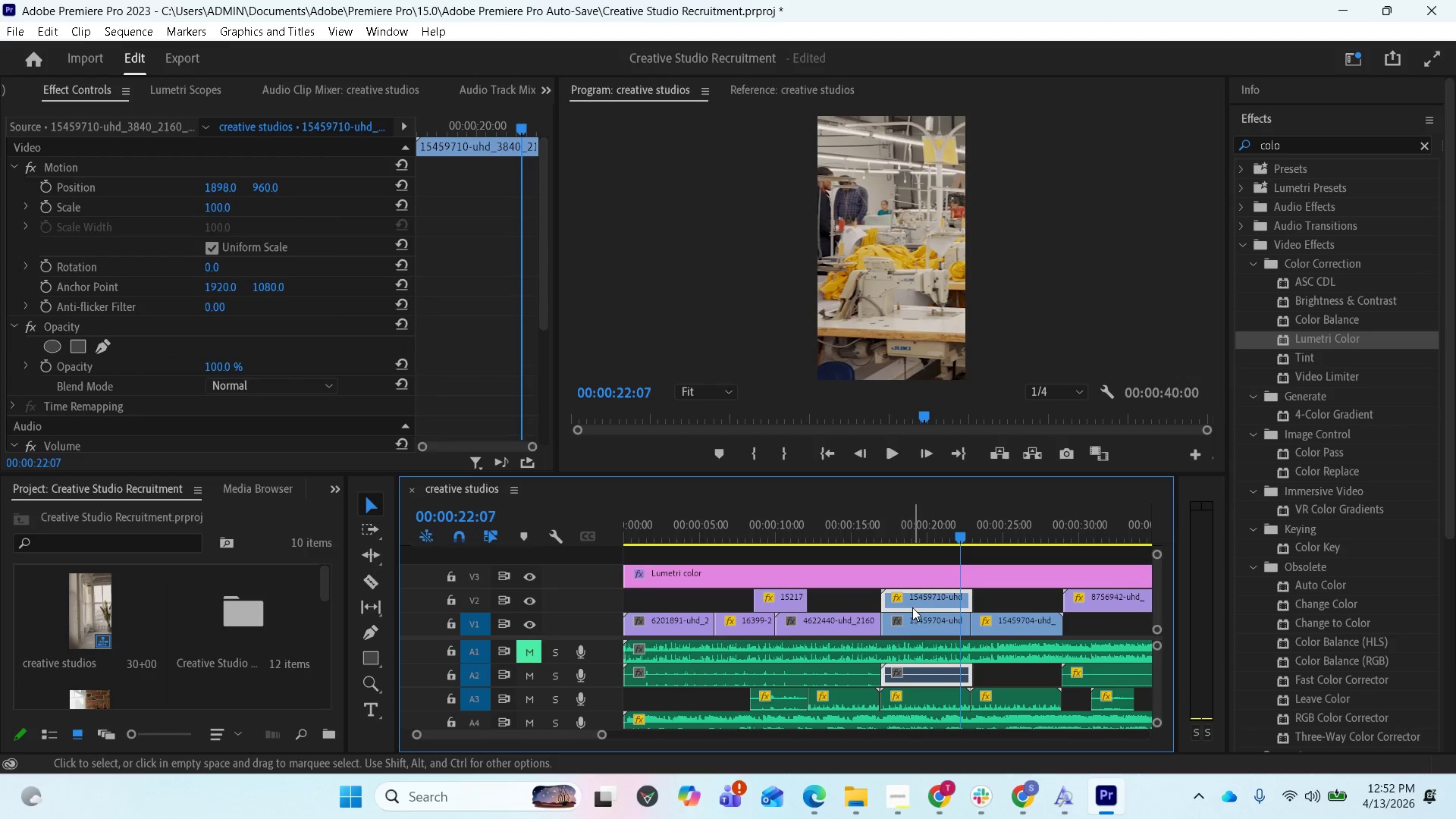 
wait(6.14)
 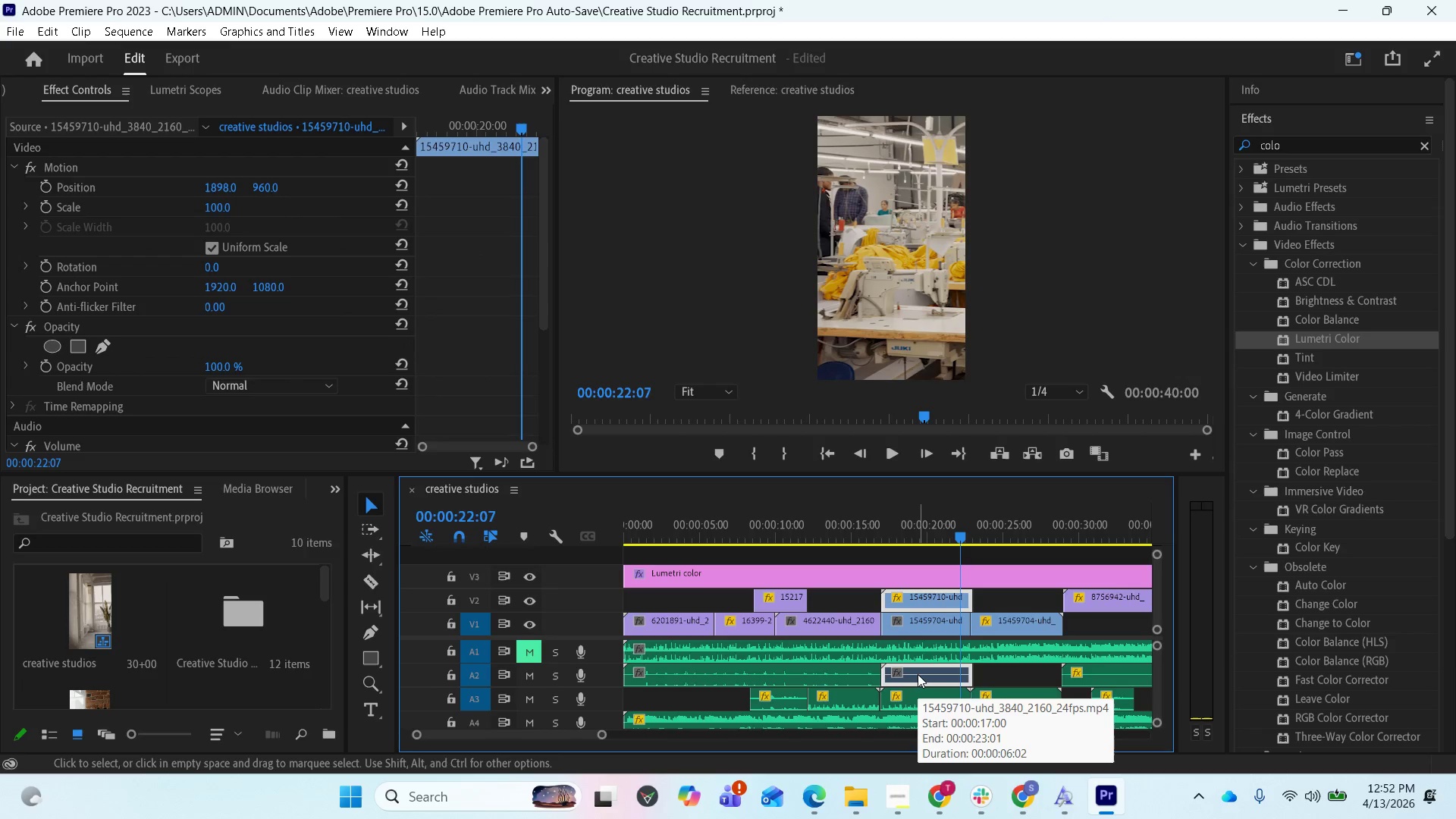 
left_click([453, 601])
 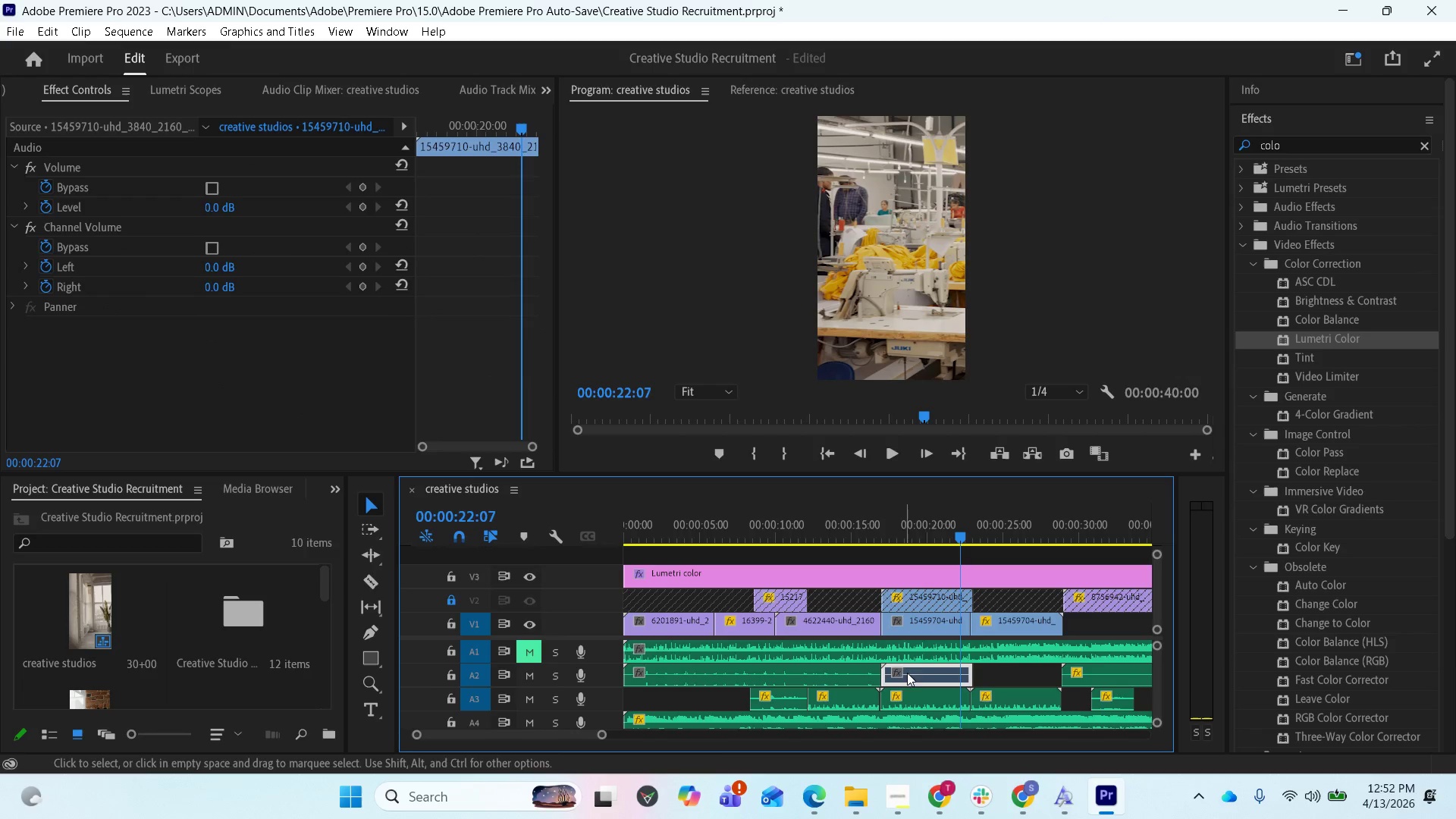 
left_click([925, 670])
 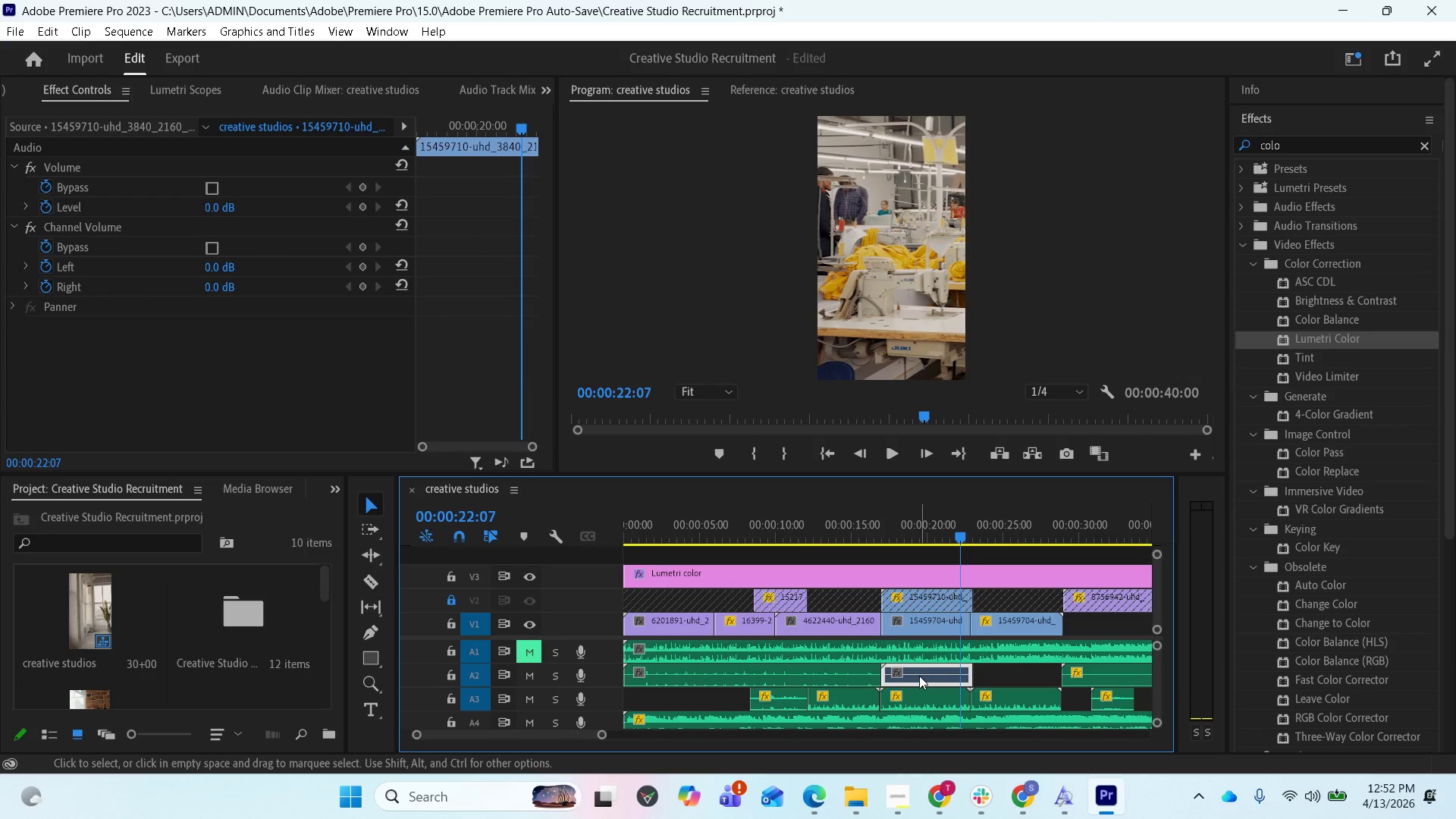 
left_click([919, 676])
 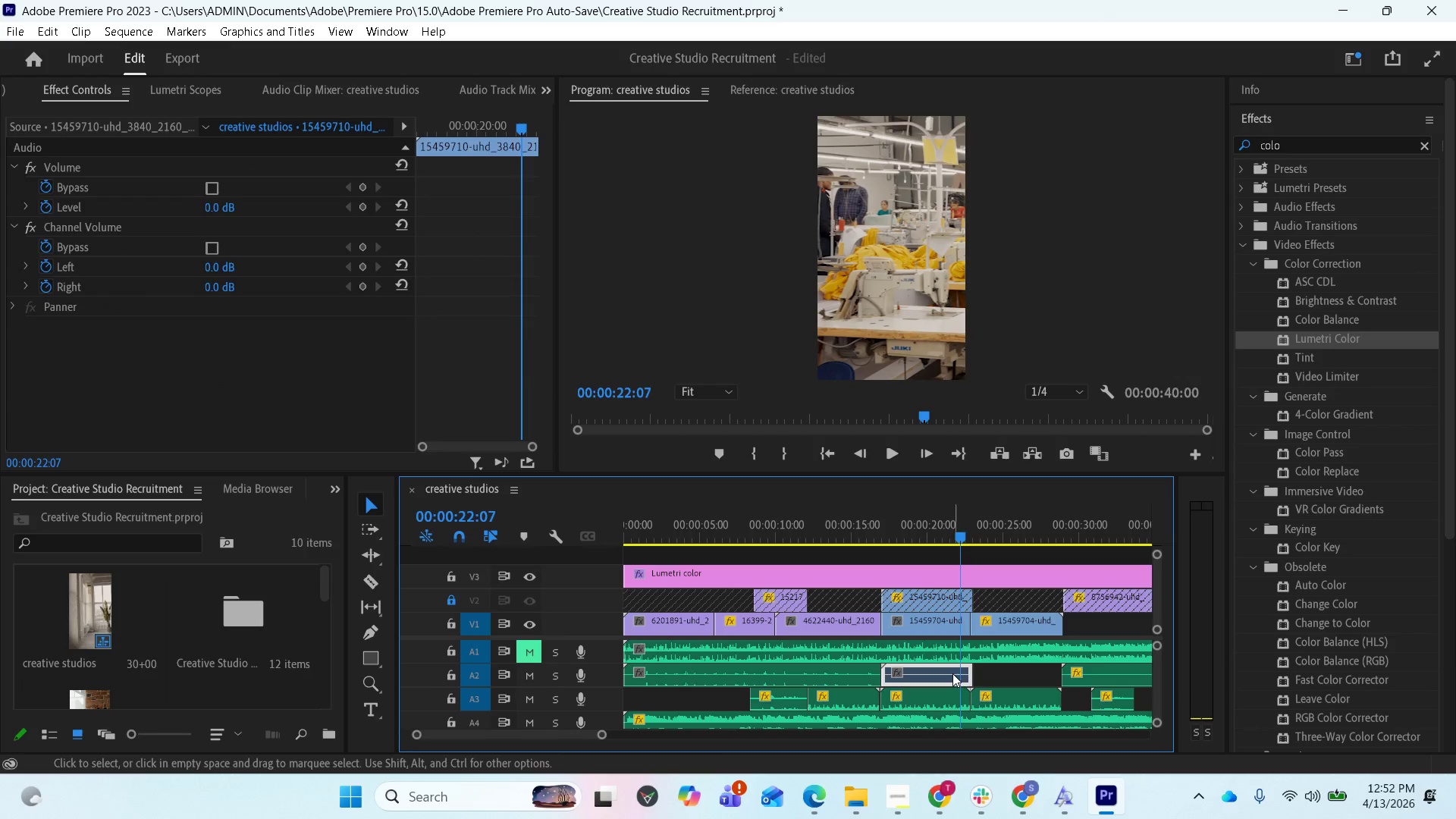 
left_click([950, 673])
 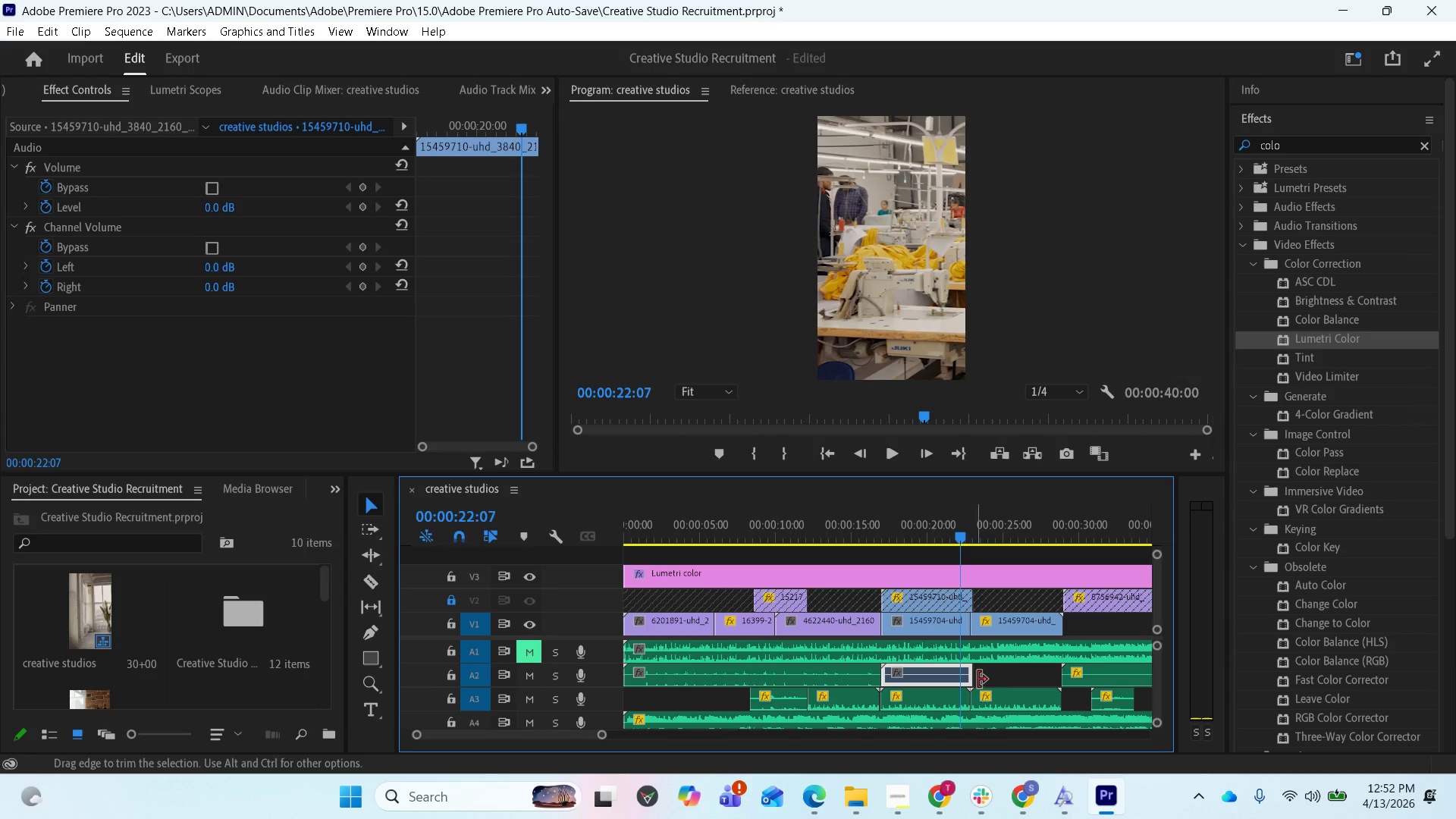 
left_click([998, 678])
 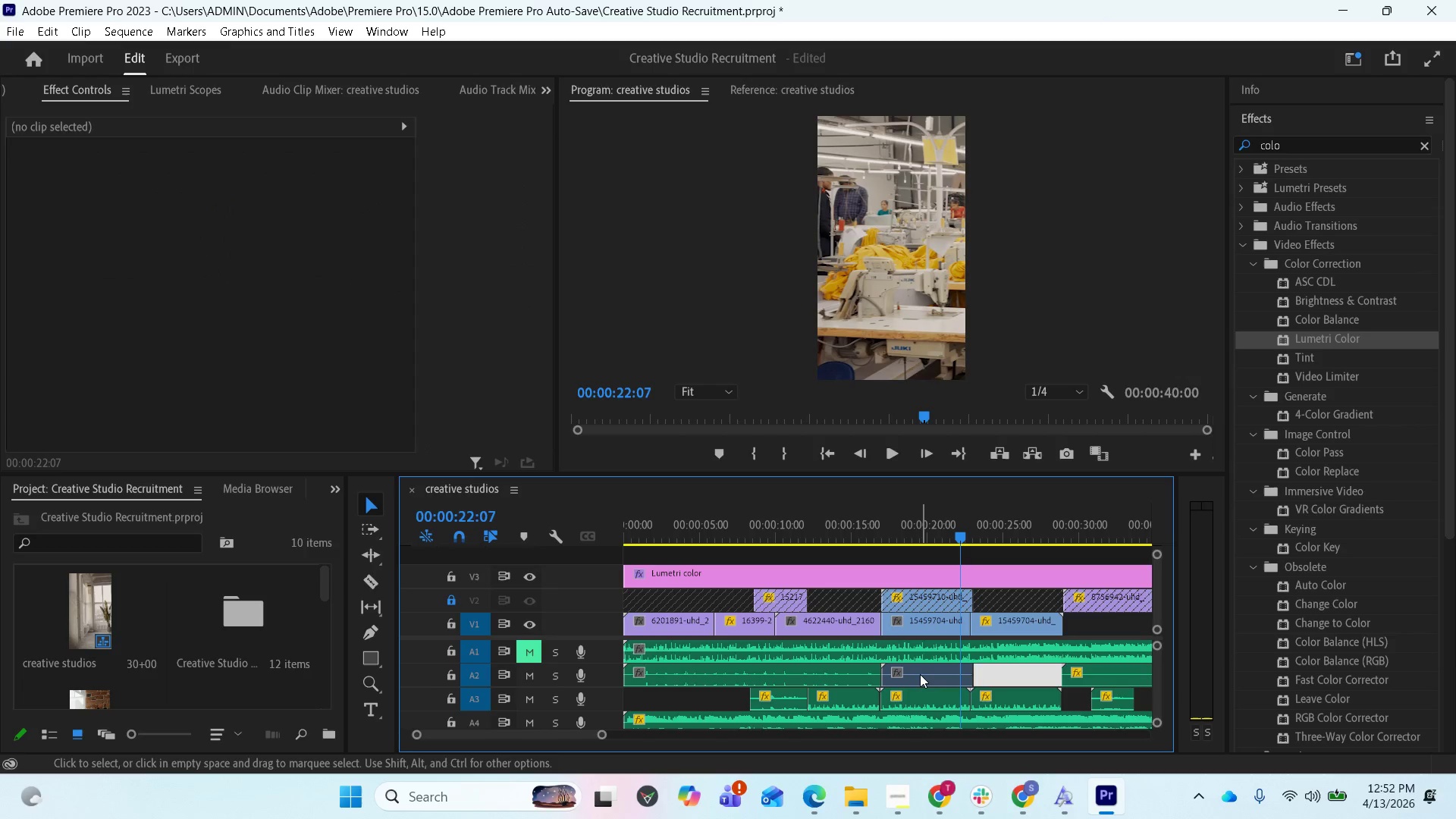 
left_click([920, 674])
 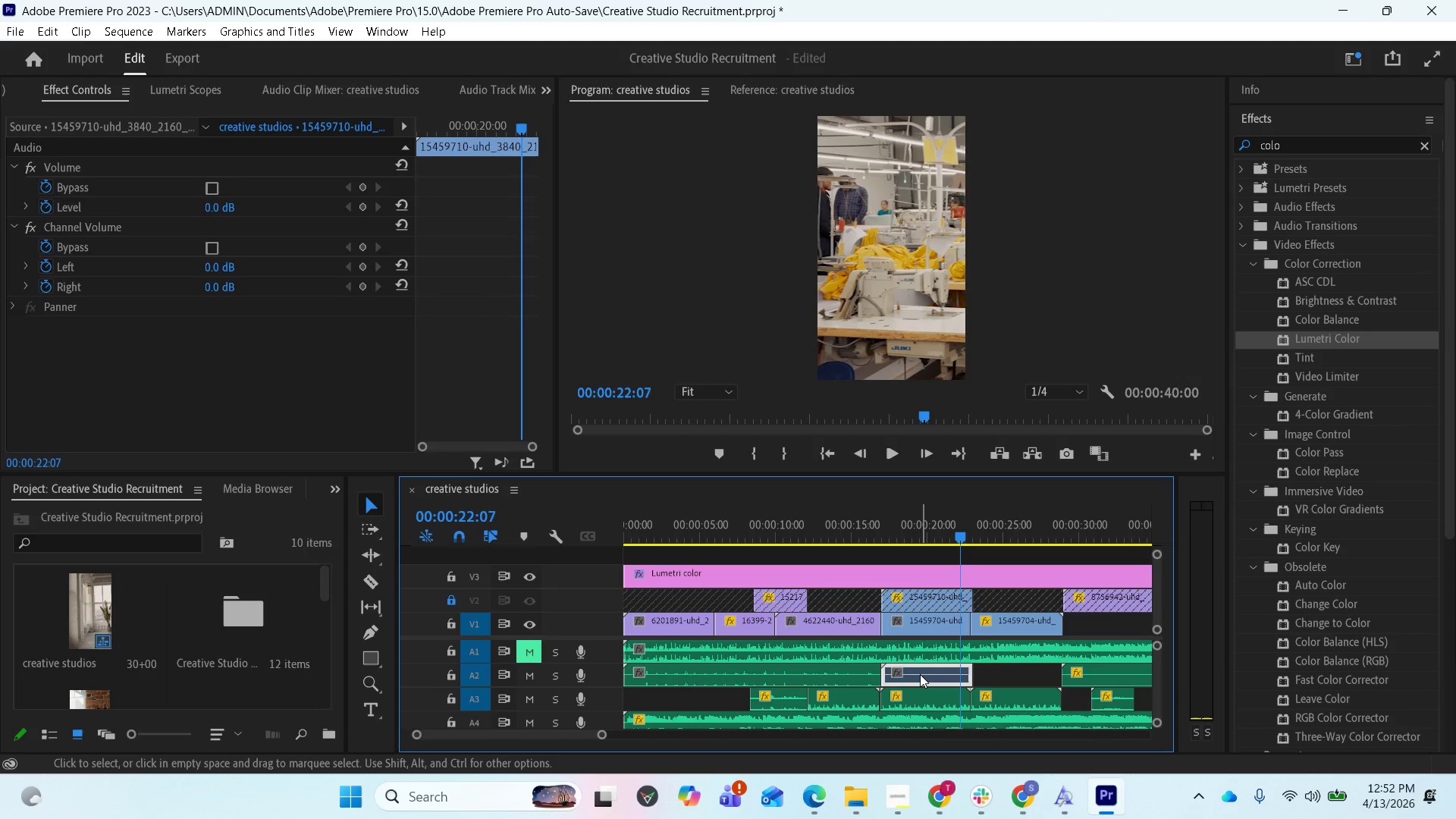 
key(Delete)
 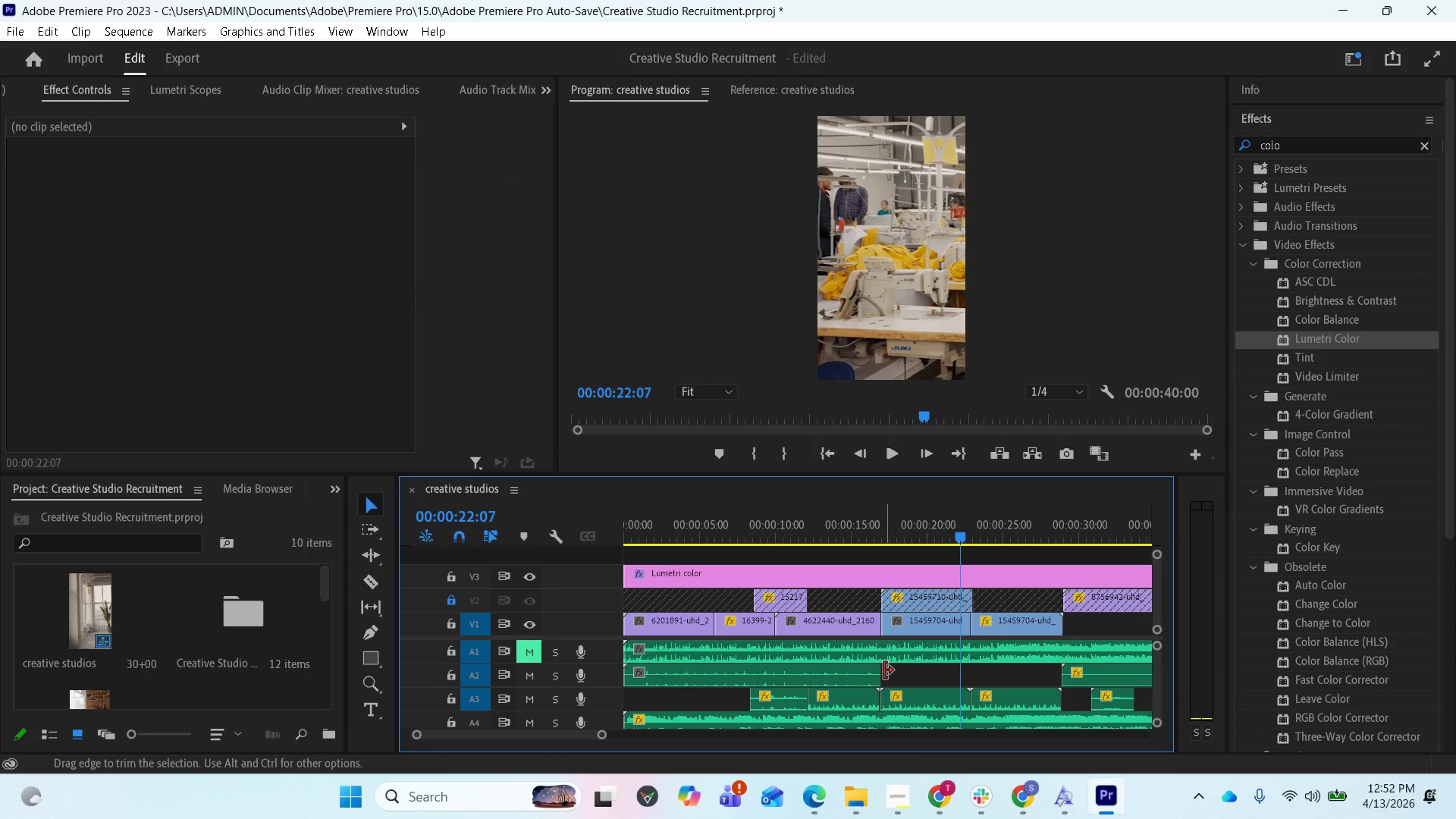 
left_click_drag(start_coordinate=[880, 672], to_coordinate=[1068, 686])
 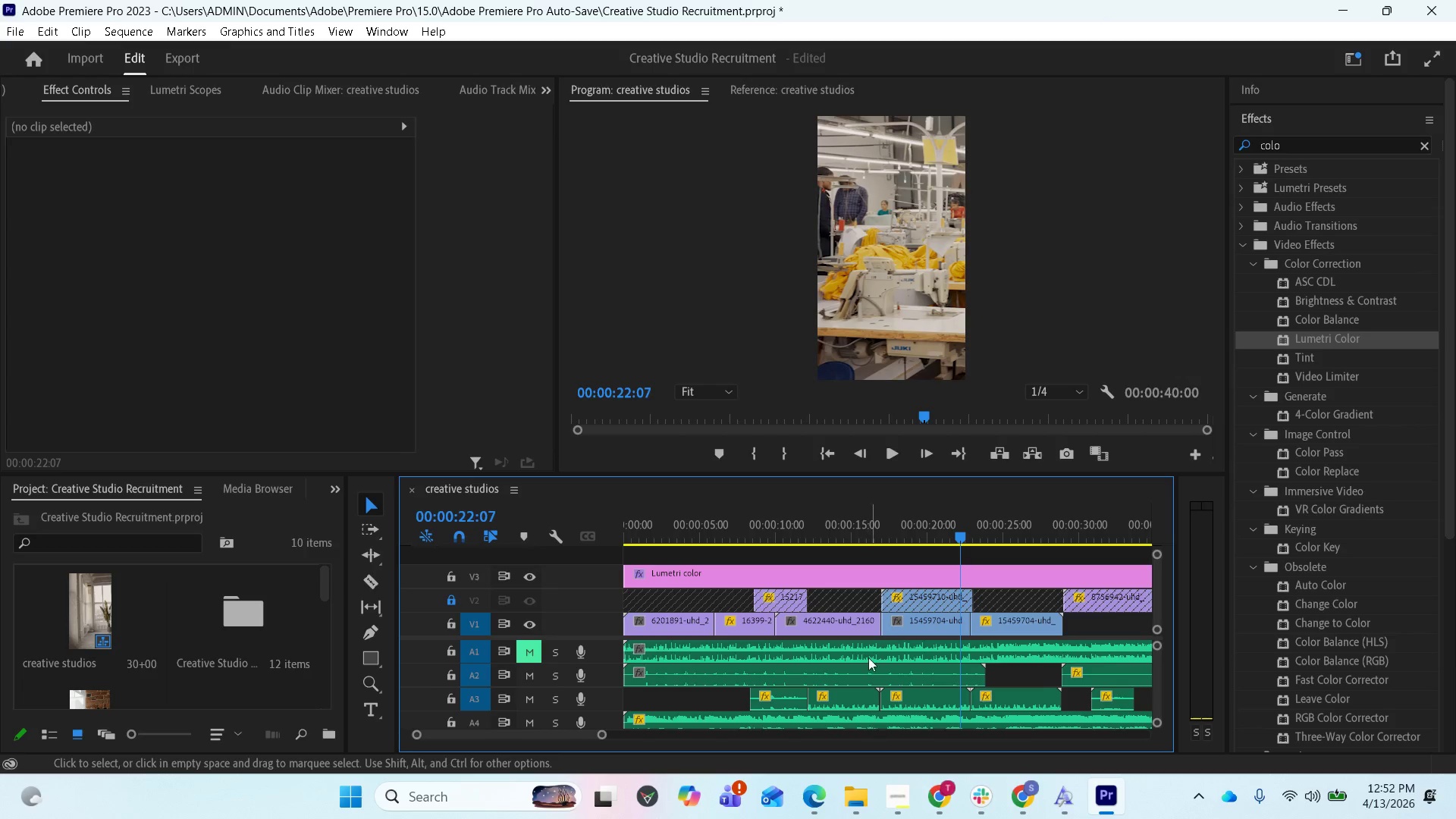 
scroll: coordinate [813, 628], scroll_direction: up, amount: 1.0
 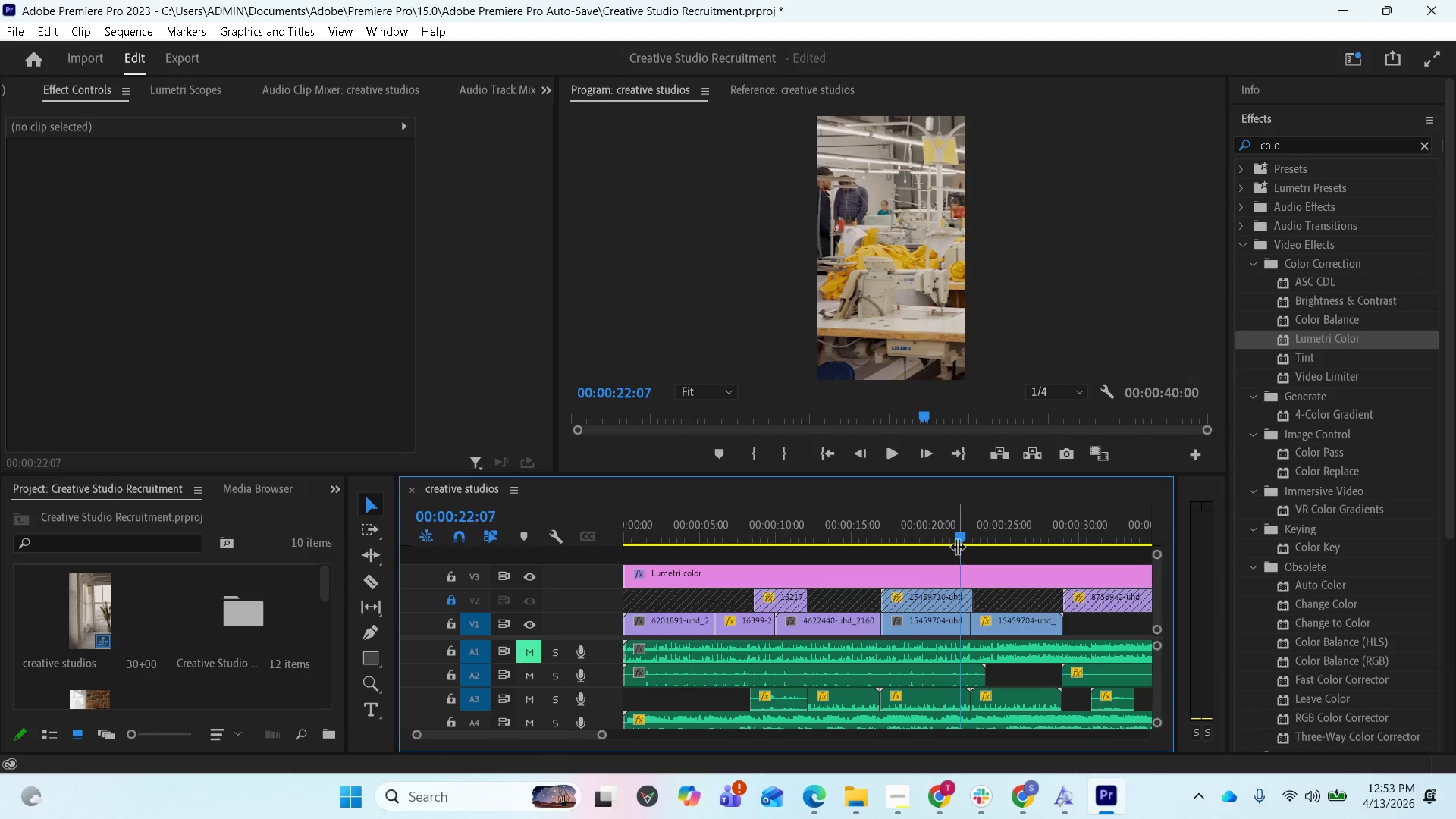 
left_click_drag(start_coordinate=[956, 532], to_coordinate=[802, 574])
 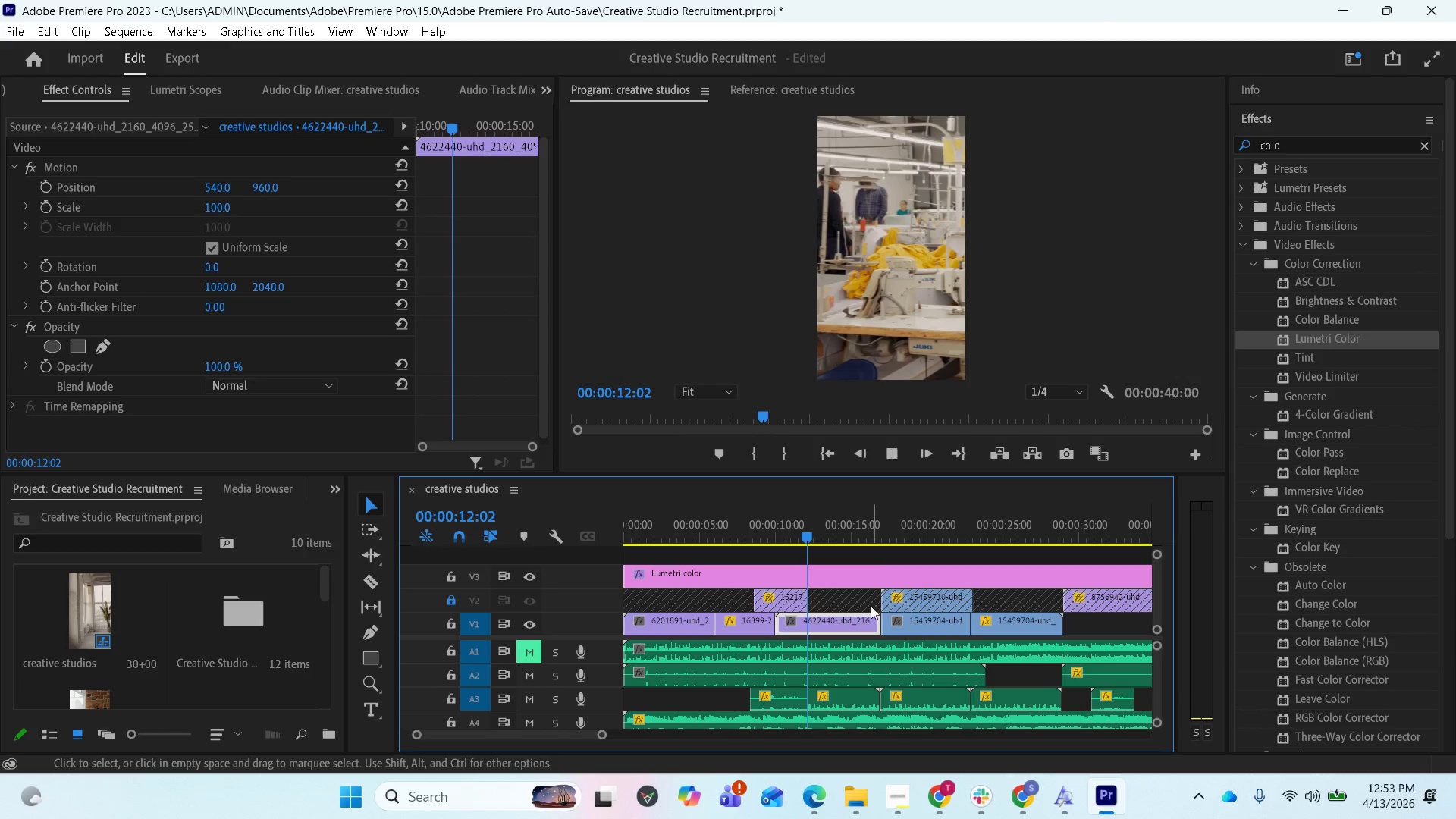 
key(Space)
 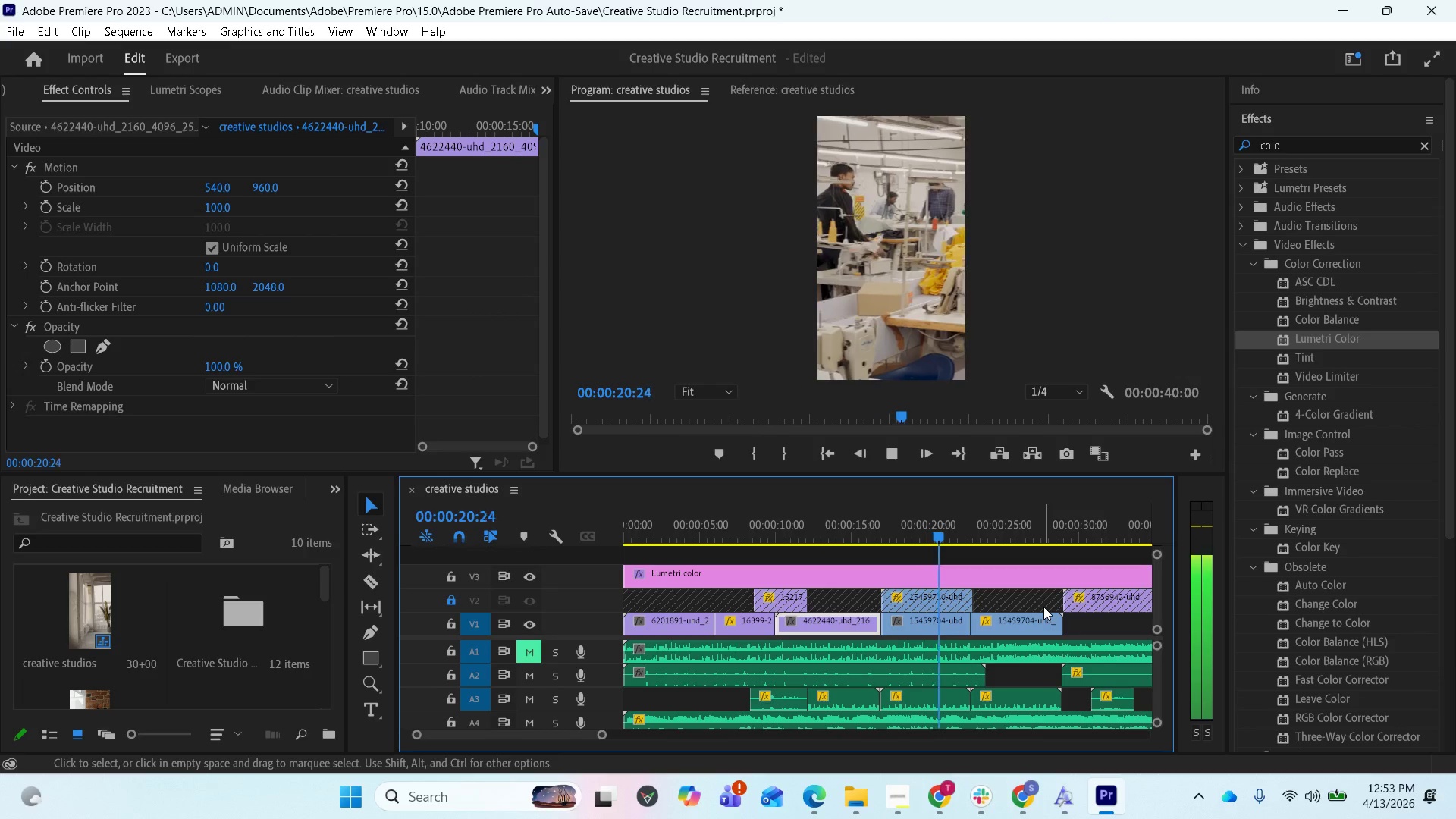 
wait(15.09)
 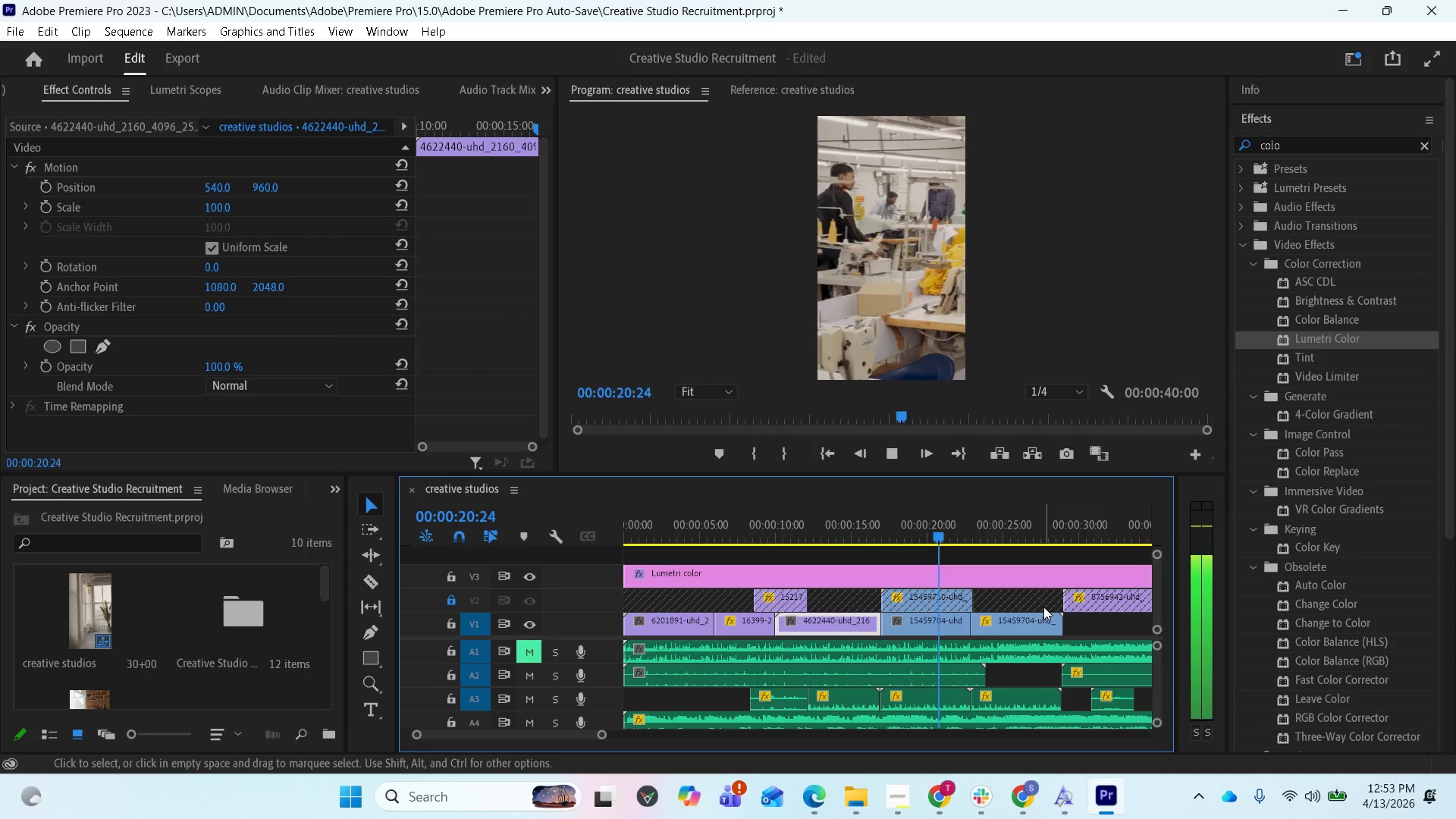 
key(Space)
 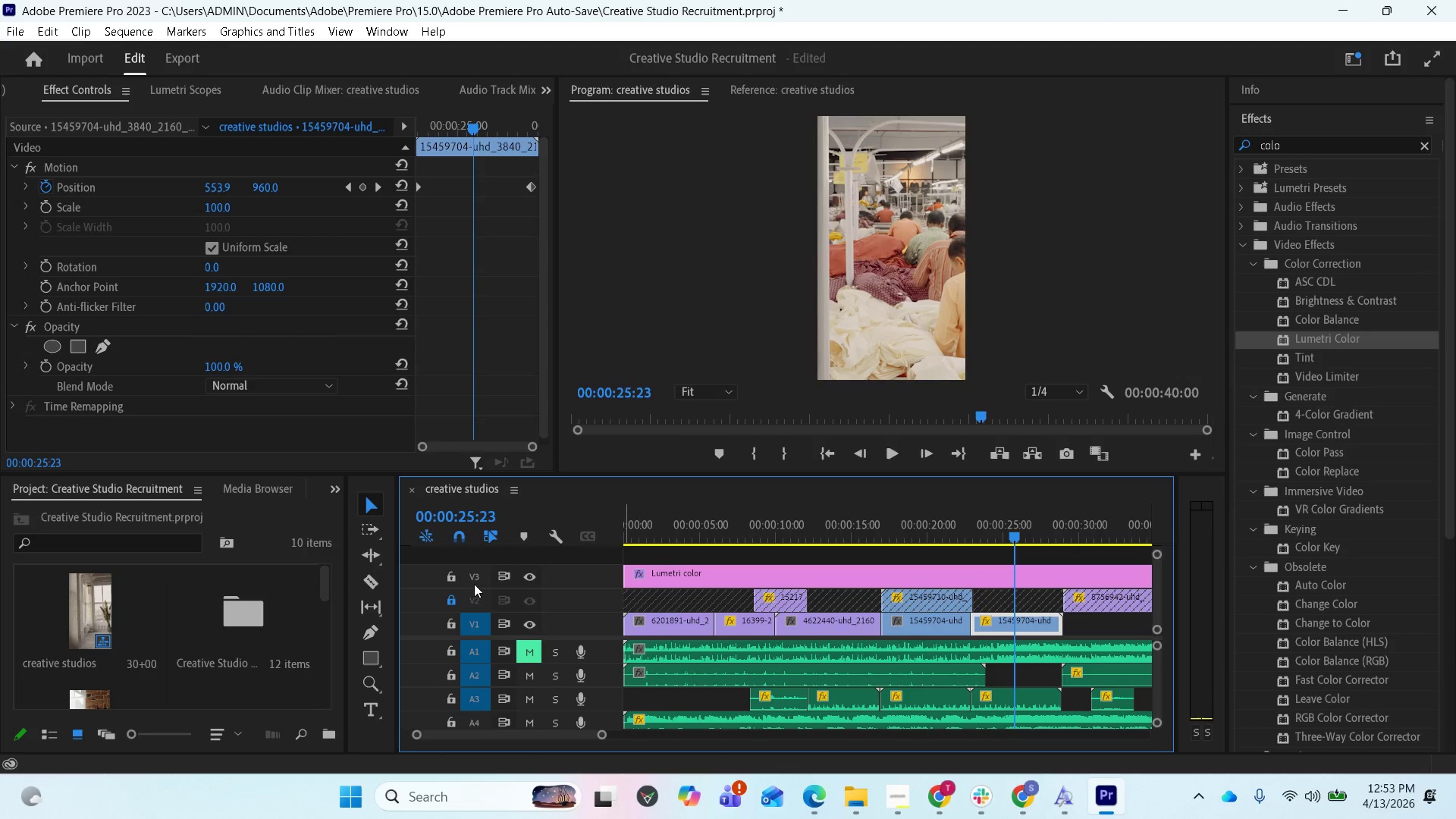 
left_click([453, 597])
 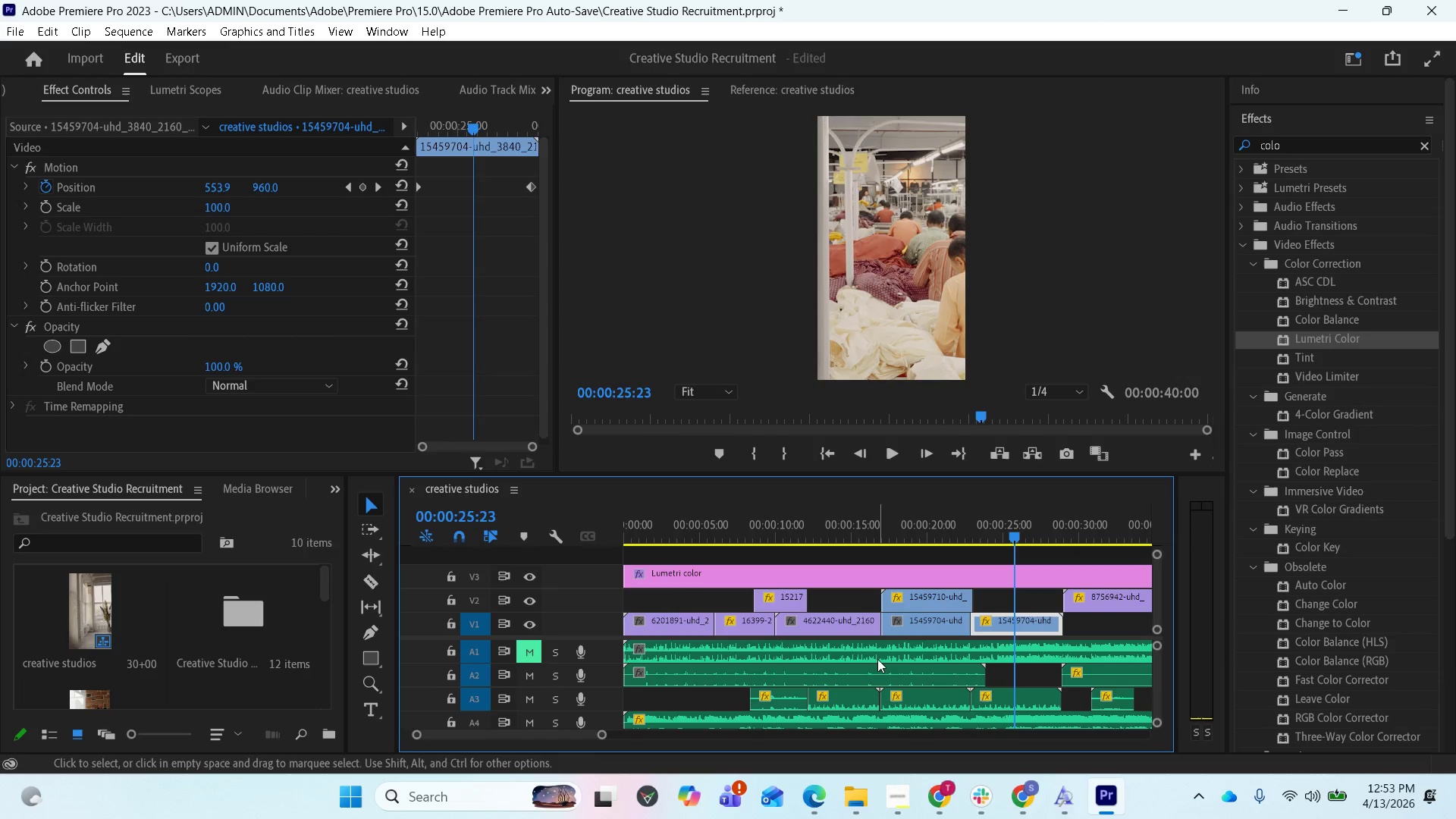 
scroll: coordinate [880, 644], scroll_direction: up, amount: 5.0
 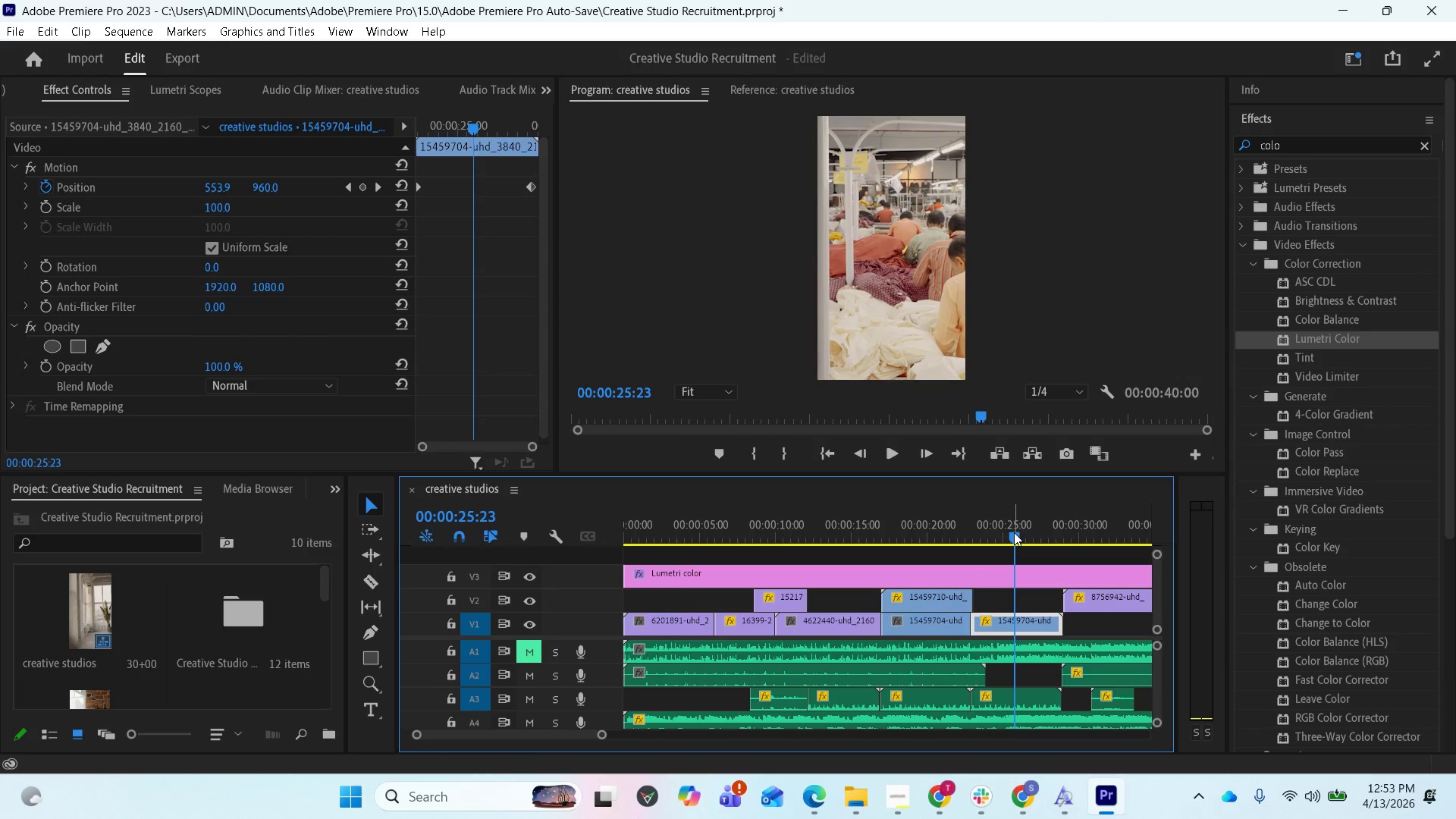 
left_click_drag(start_coordinate=[1014, 532], to_coordinate=[592, 580])
 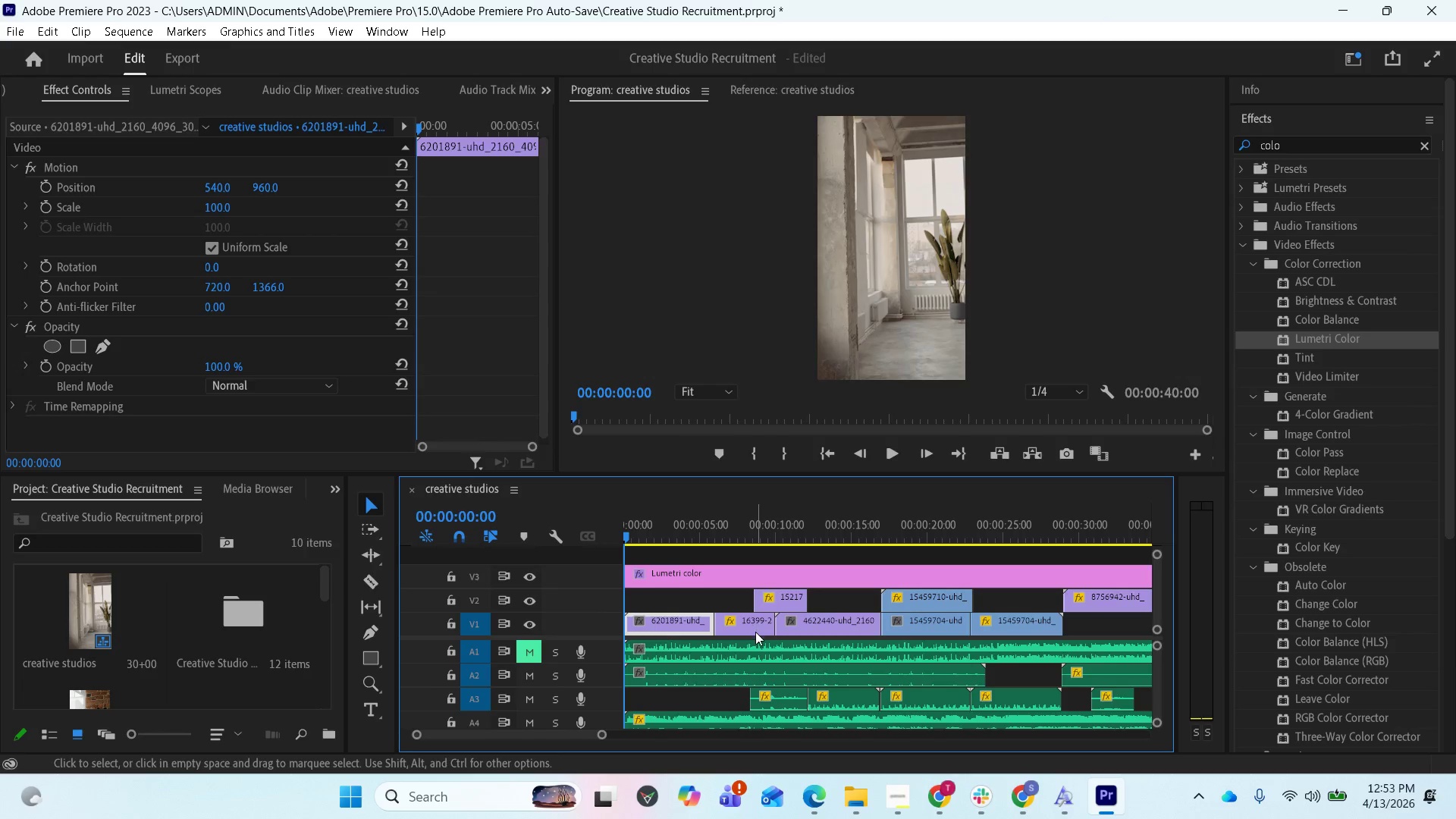 
scroll: coordinate [755, 632], scroll_direction: up, amount: 1.0
 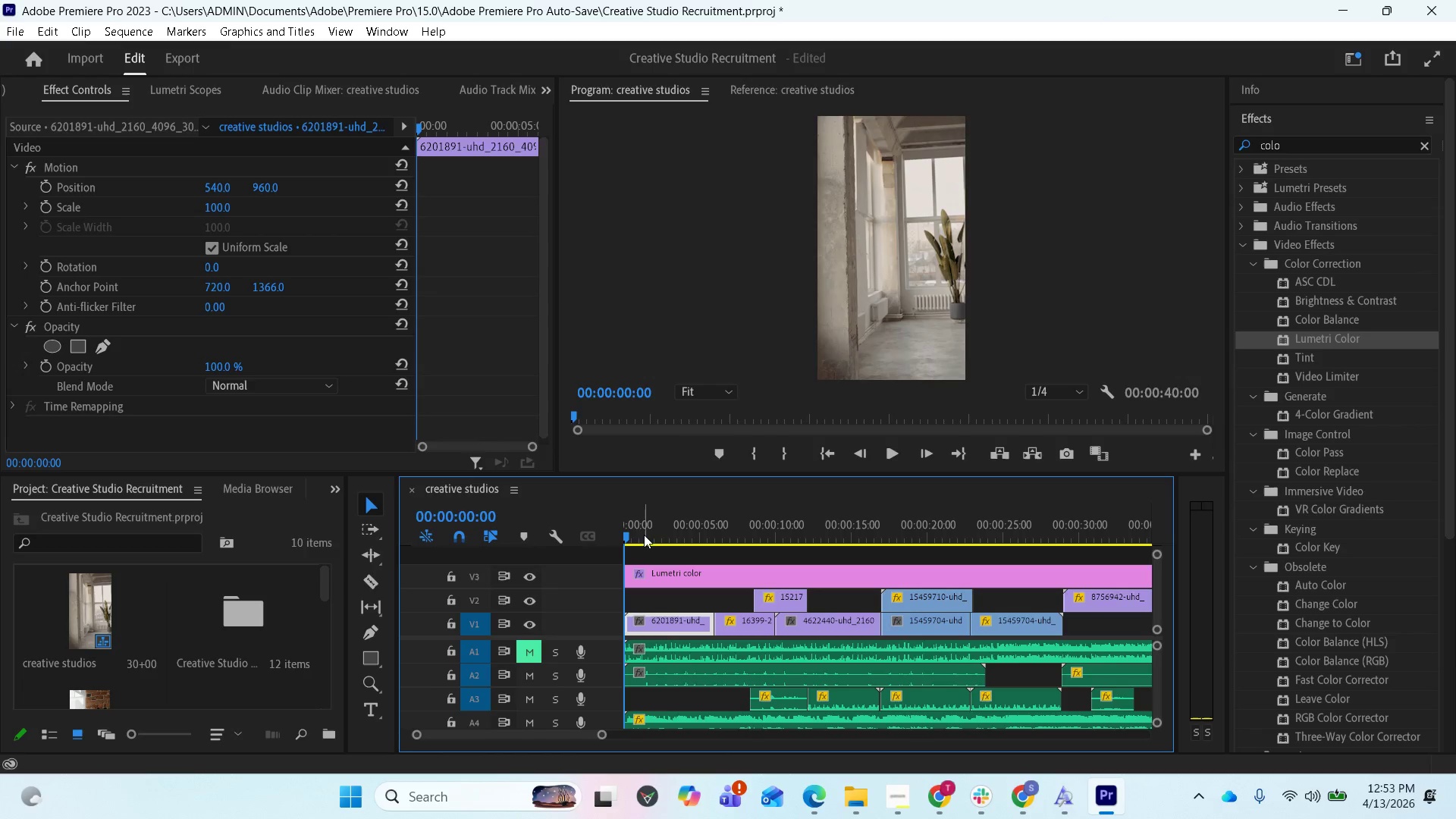 
wait(17.01)
 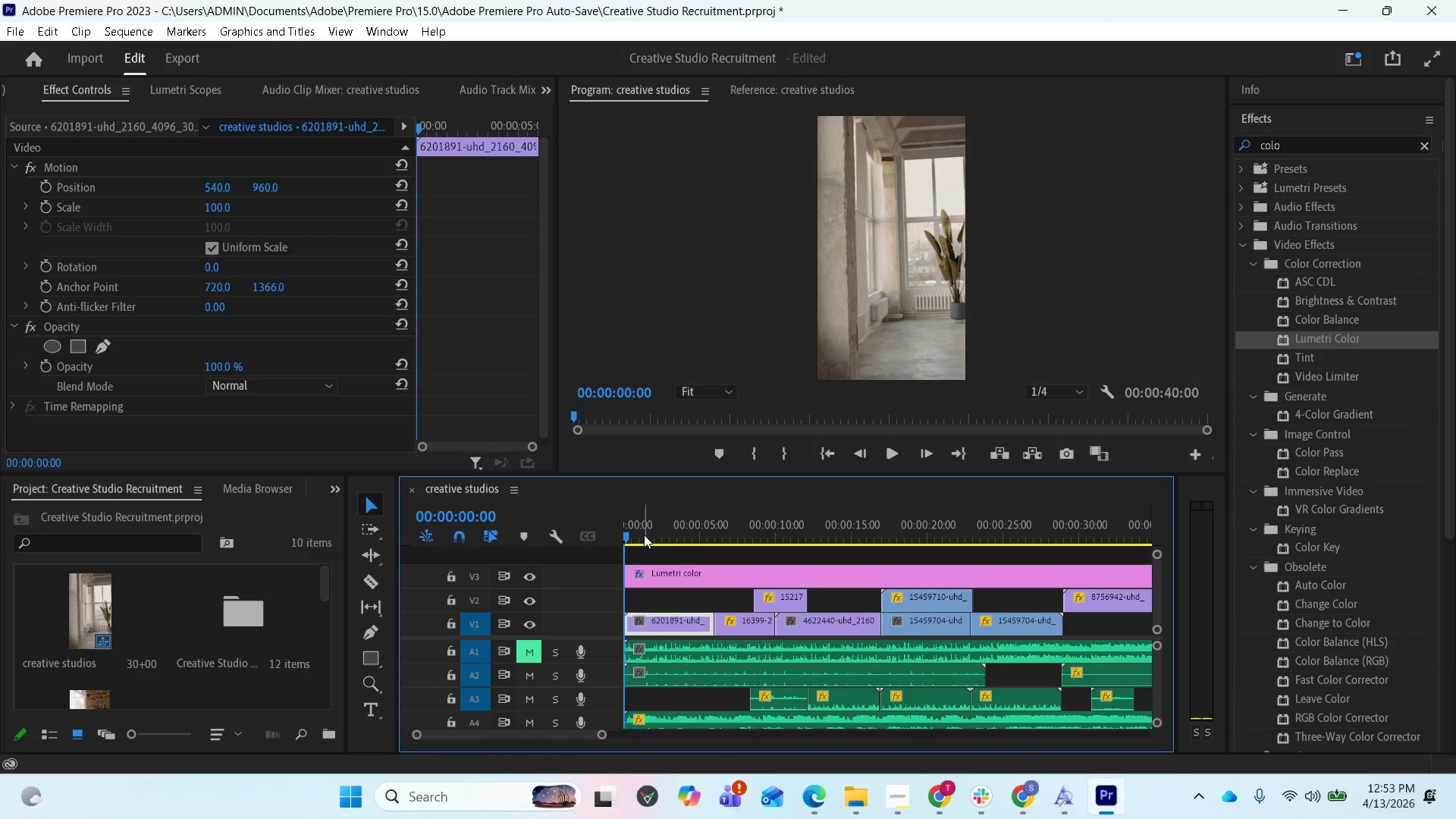 
scroll: coordinate [242, 660], scroll_direction: down, amount: 1.0
 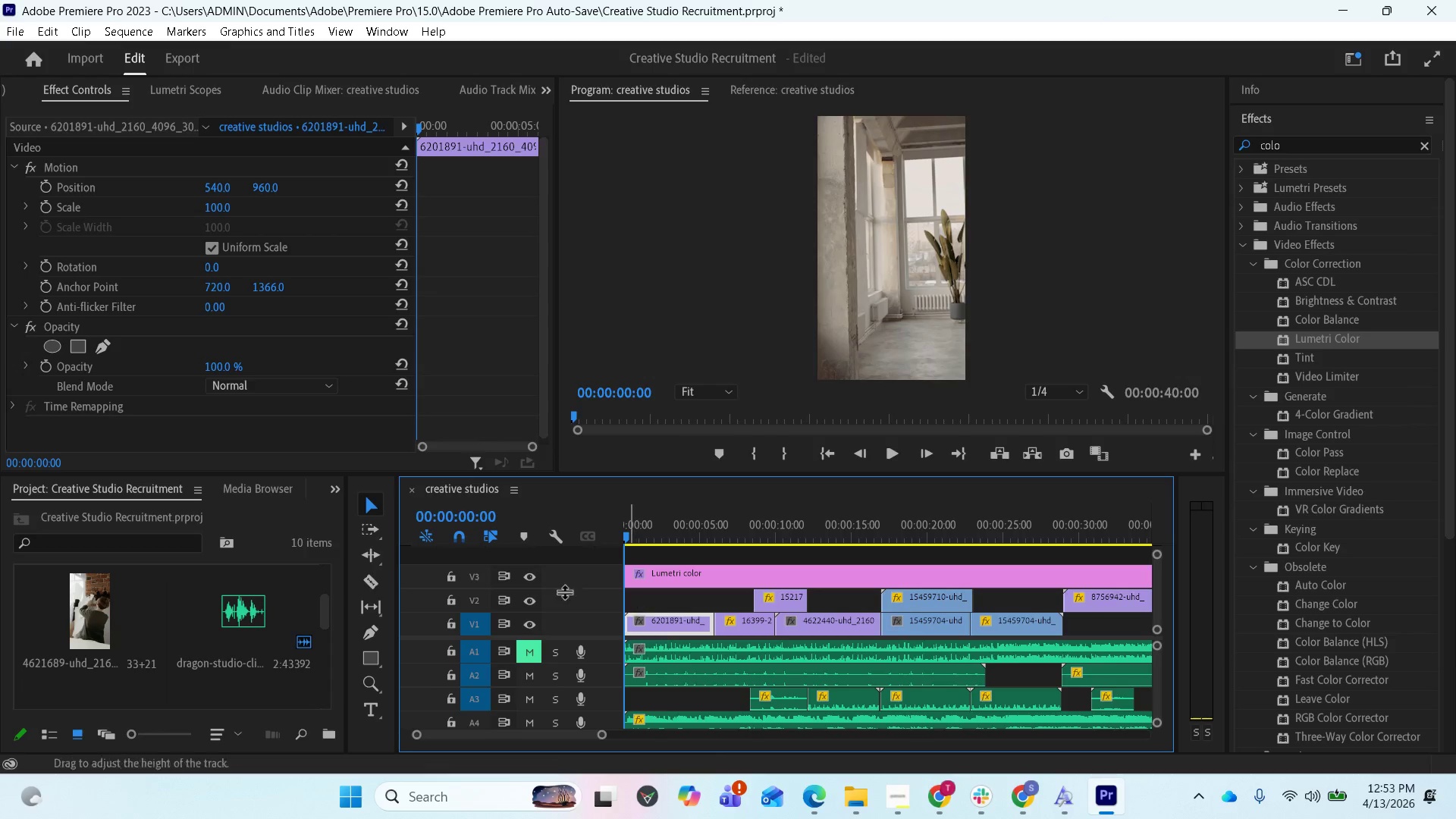 
scroll: coordinate [730, 560], scroll_direction: up, amount: 1.0
 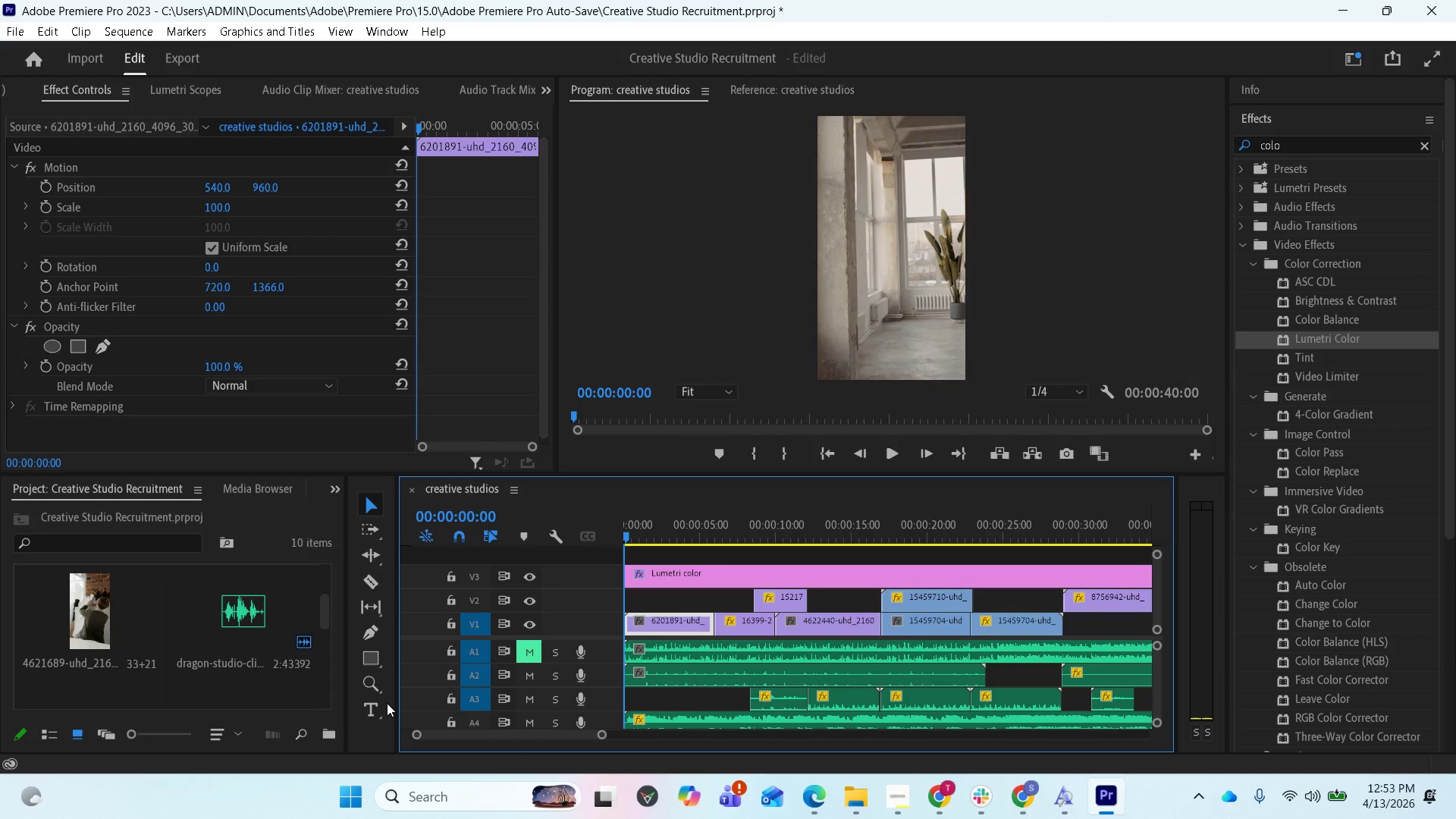 
left_click([369, 709])
 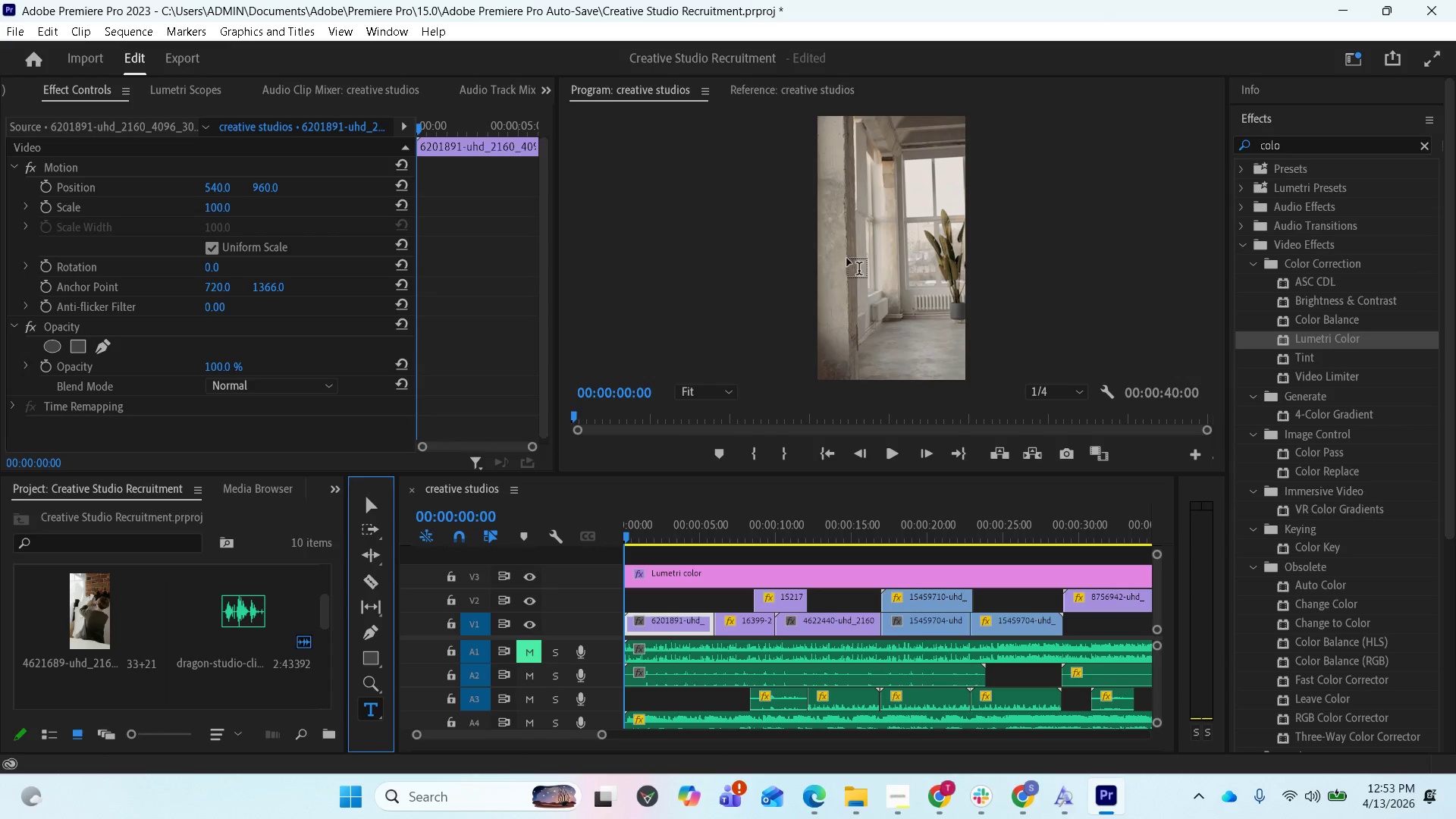 
left_click([847, 259])
 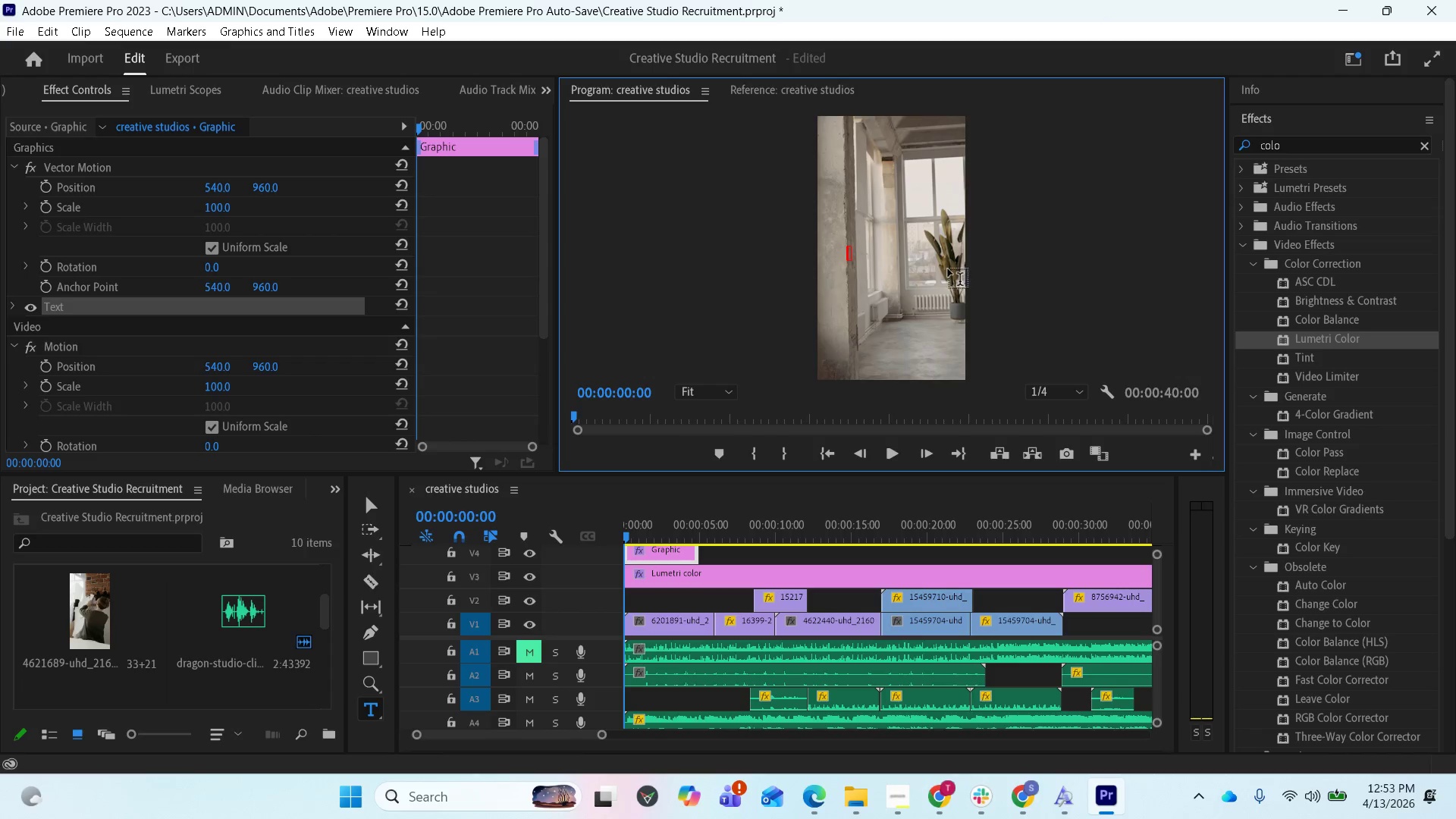 
wait(5.92)
 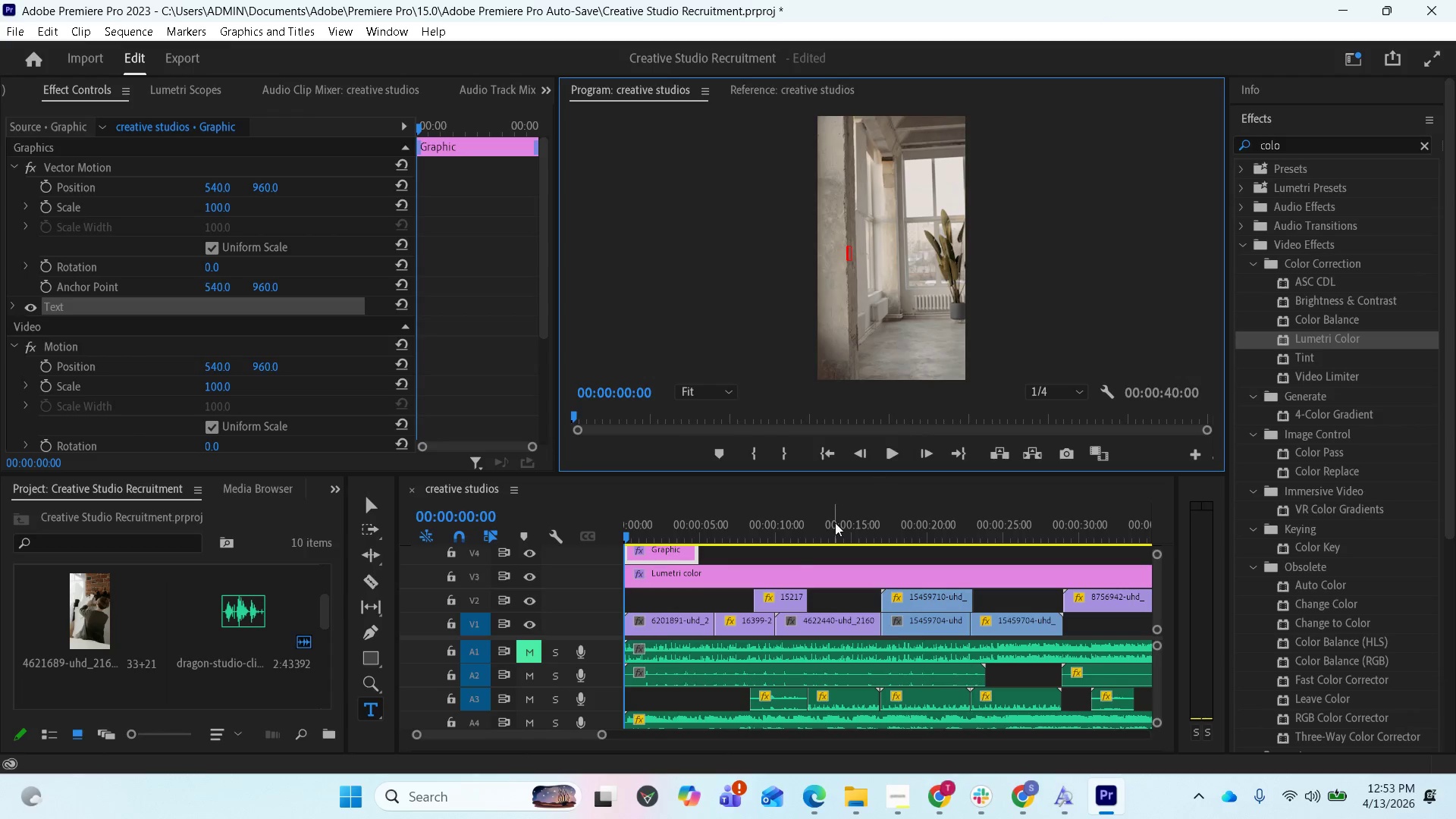 
key(Control+V)
 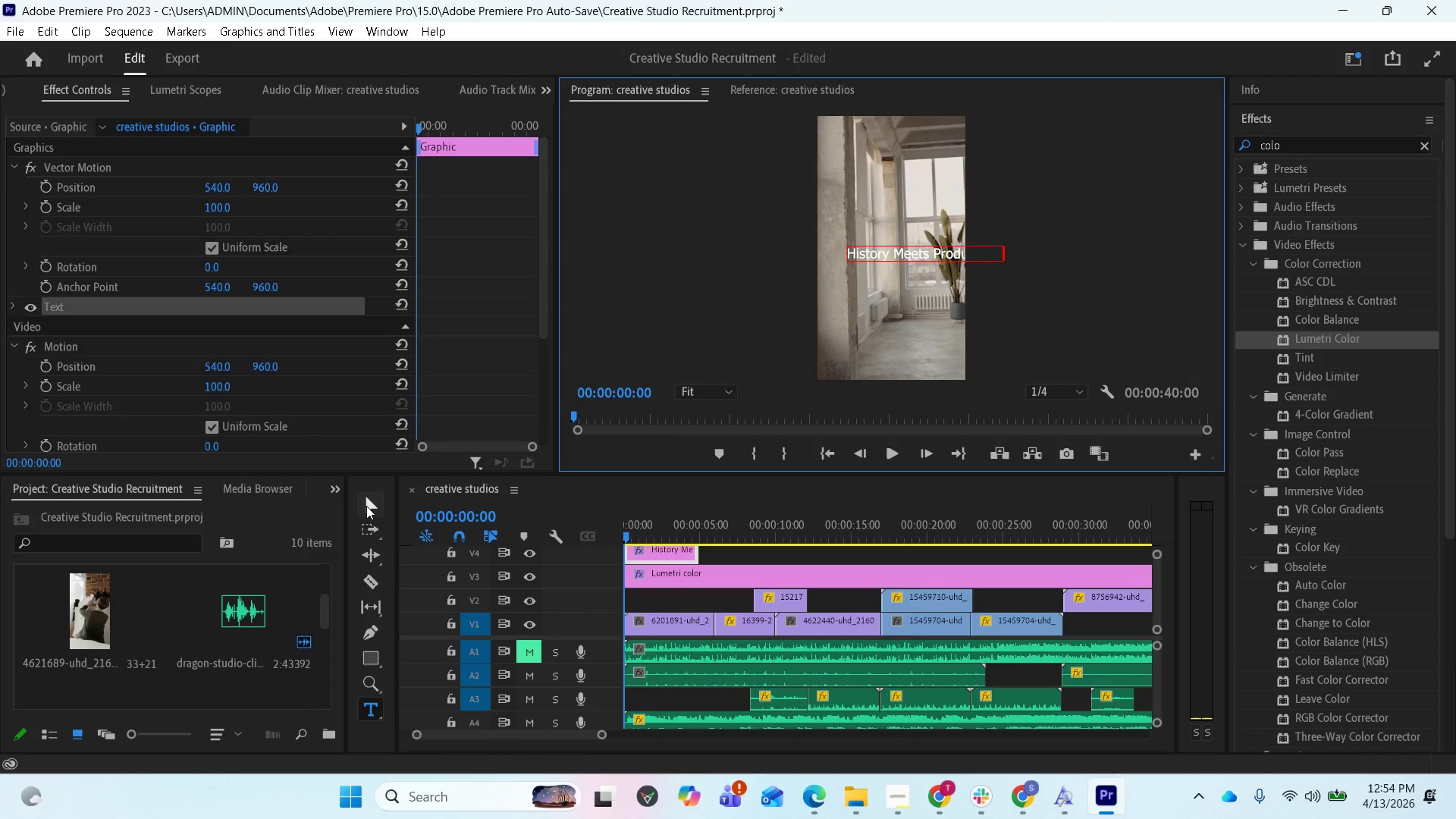 
wait(9.41)
 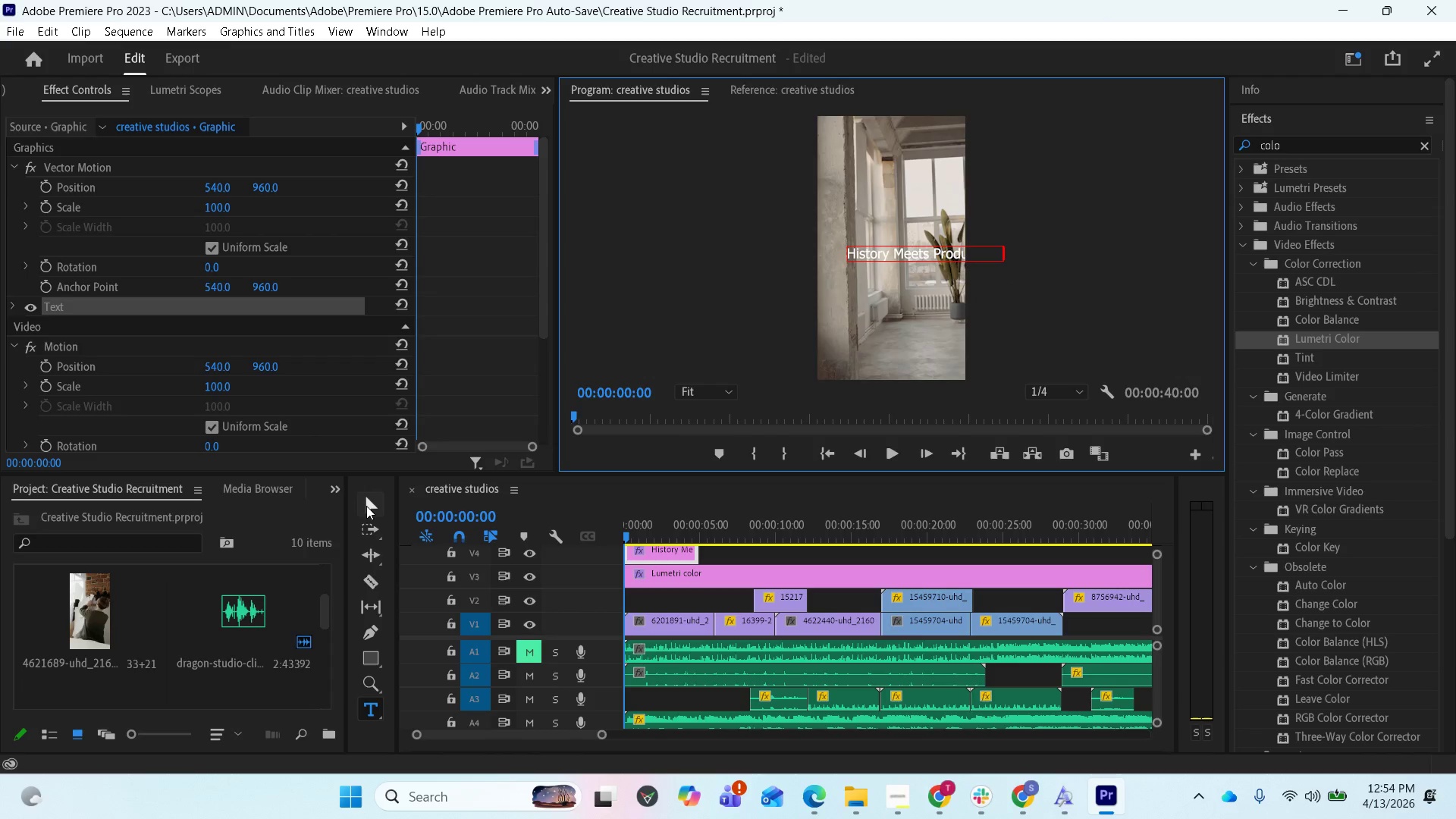 
left_click_drag(start_coordinate=[210, 189], to_coordinate=[171, 193])
 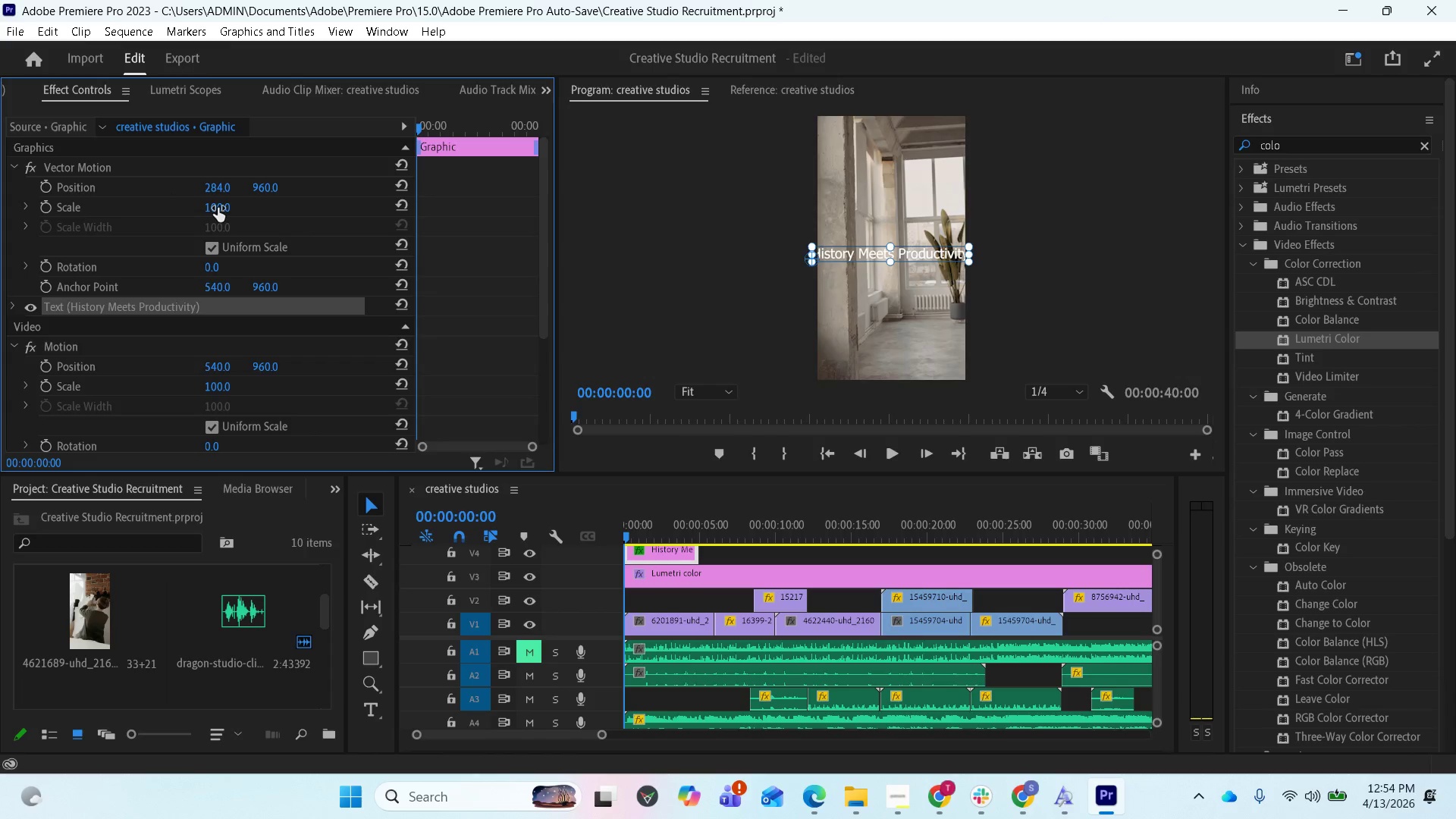 
left_click_drag(start_coordinate=[218, 208], to_coordinate=[213, 218])
 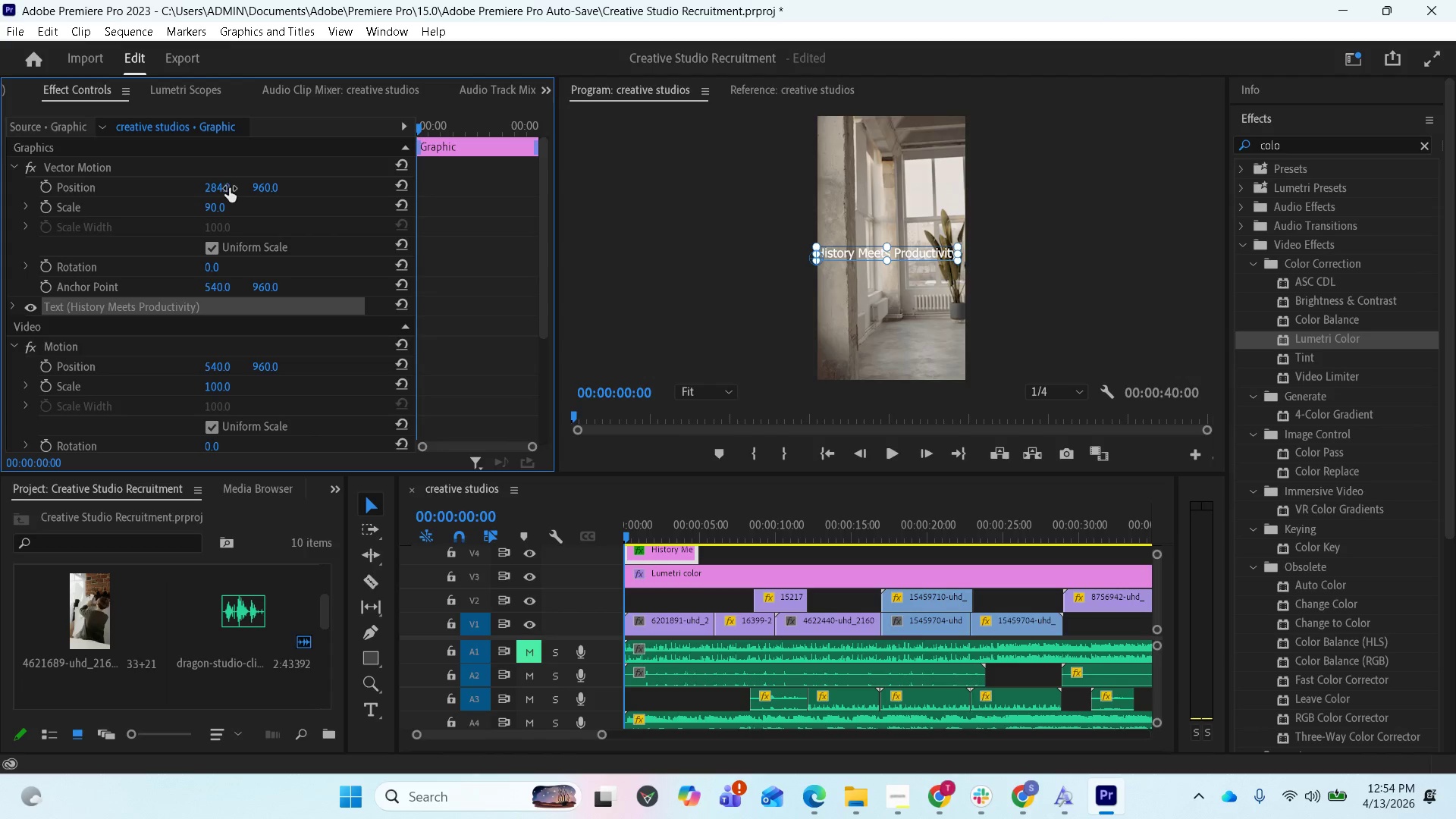 
left_click_drag(start_coordinate=[220, 187], to_coordinate=[286, 199])
 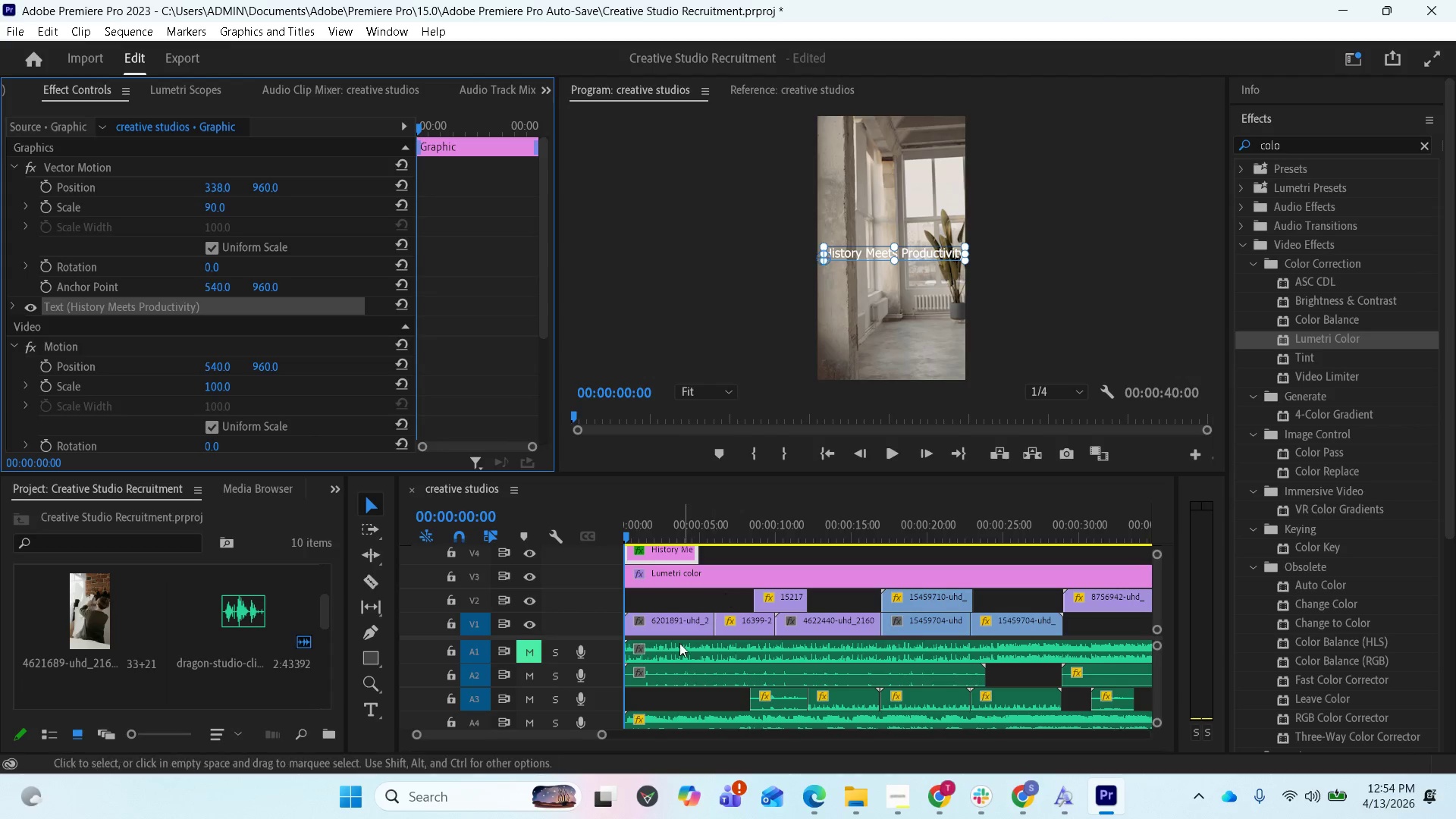 
scroll: coordinate [668, 607], scroll_direction: up, amount: 3.0
 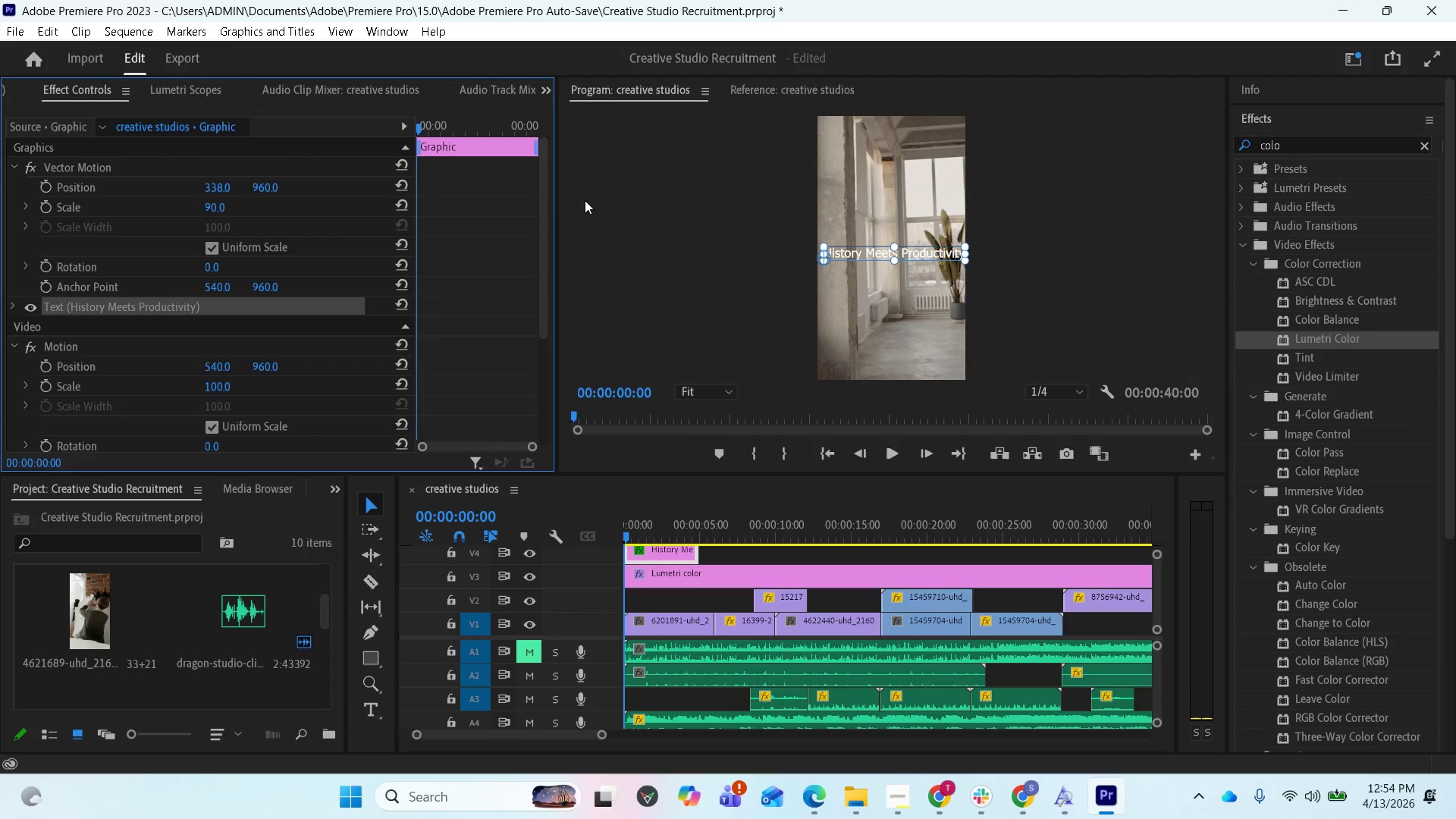 
wait(19.73)
 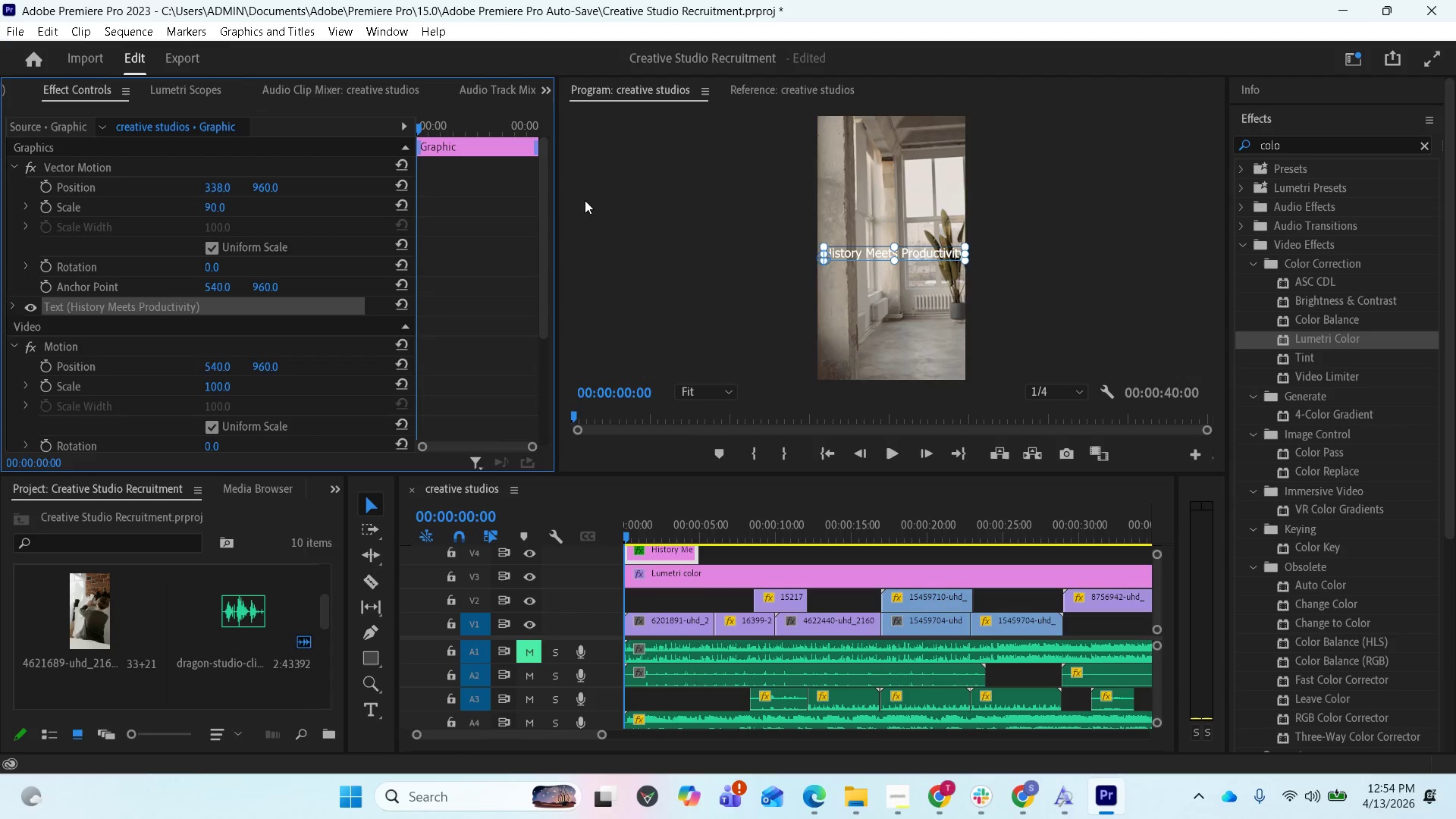 
left_click([10, 312])
 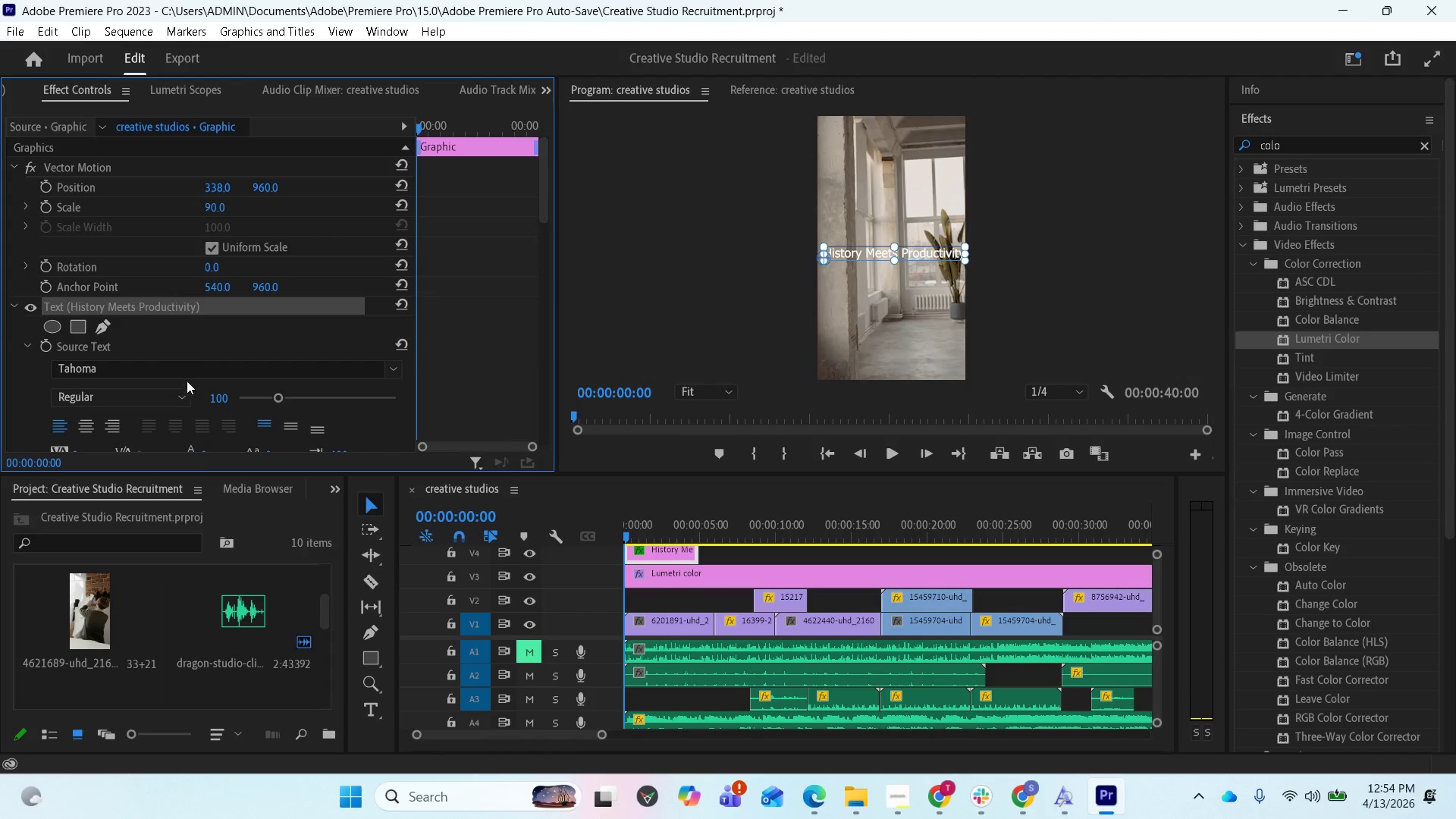 
left_click([183, 374])
 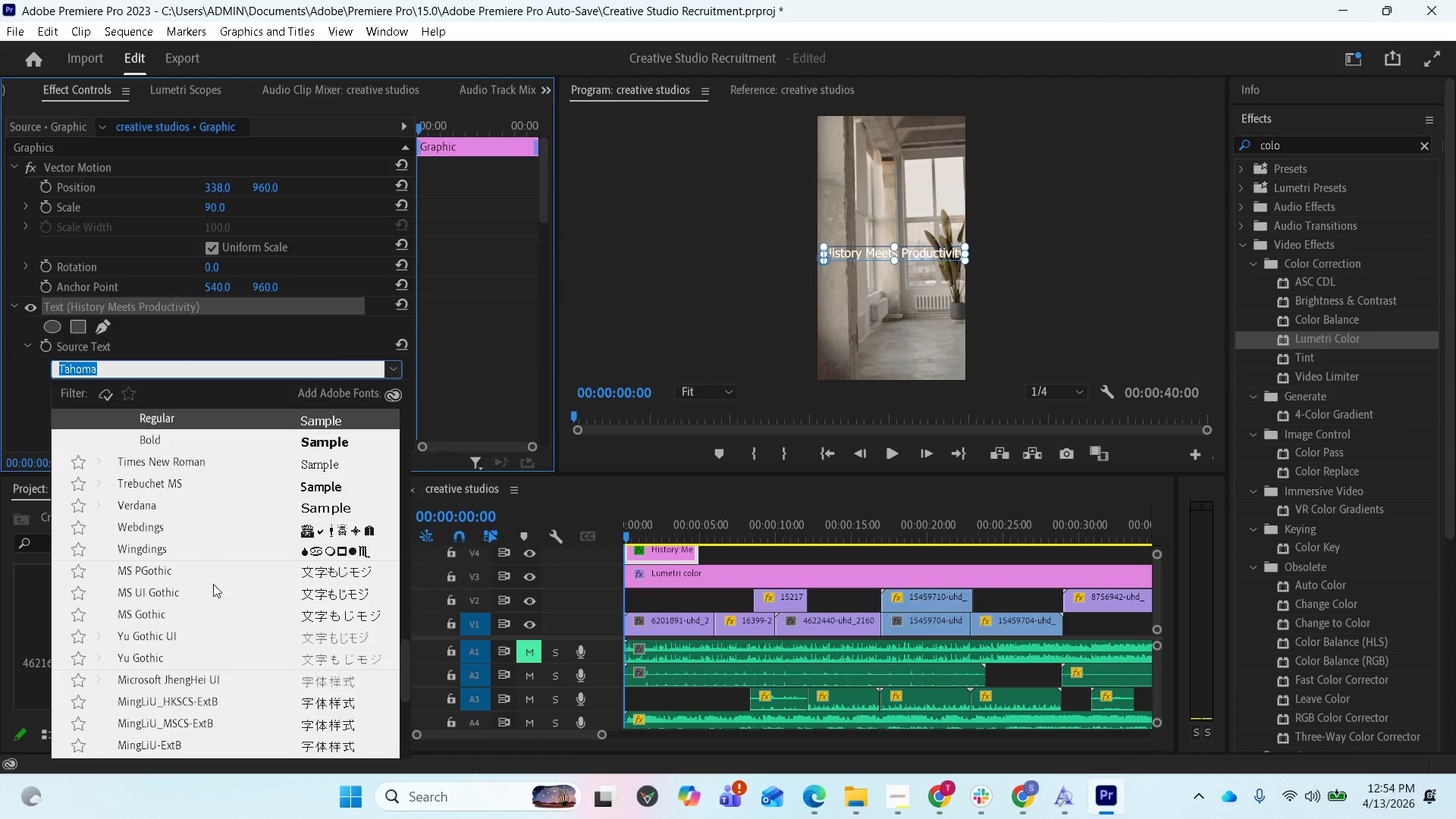 
scroll: coordinate [174, 681], scroll_direction: down, amount: 7.0
 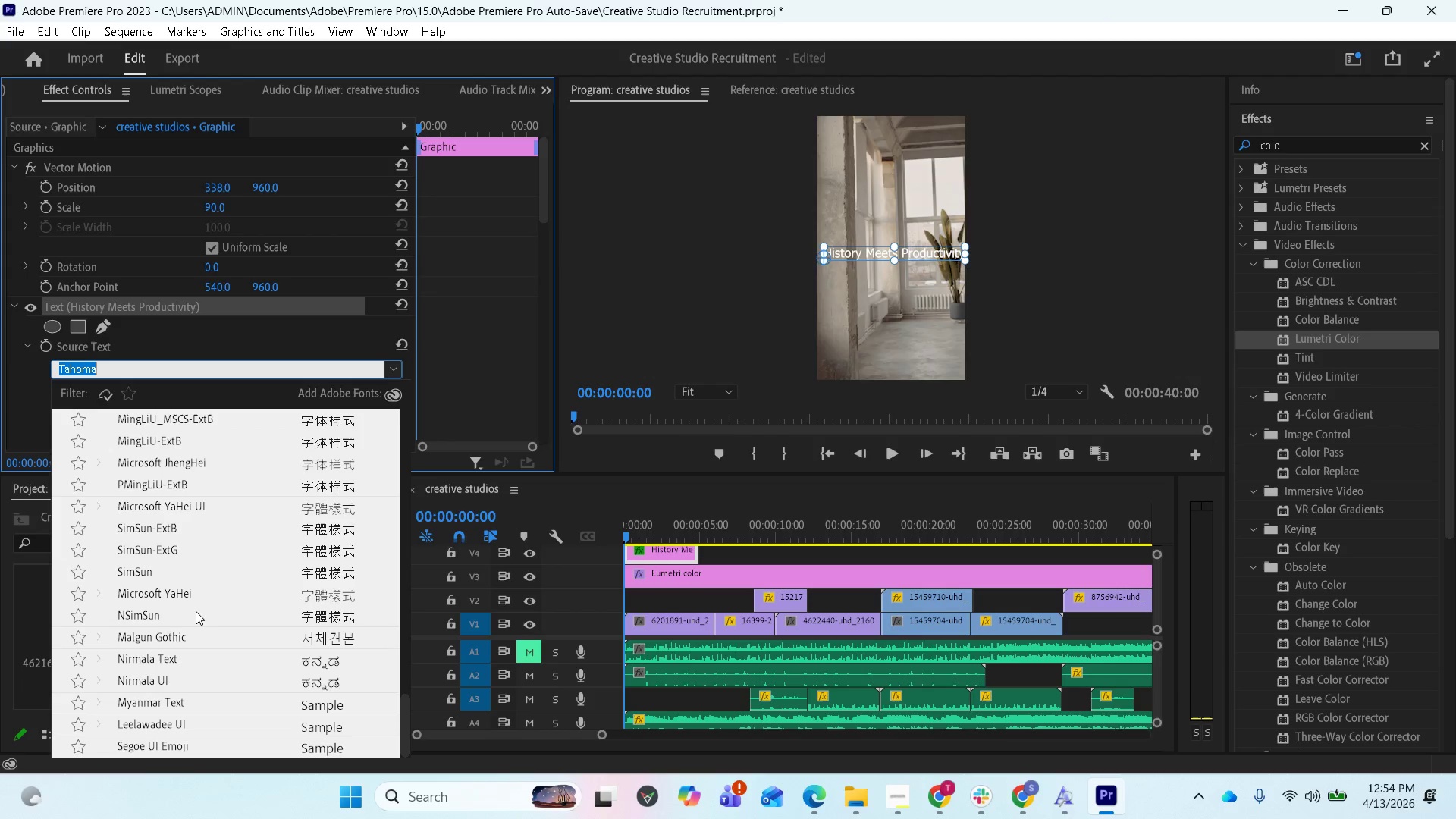 
key(S)
 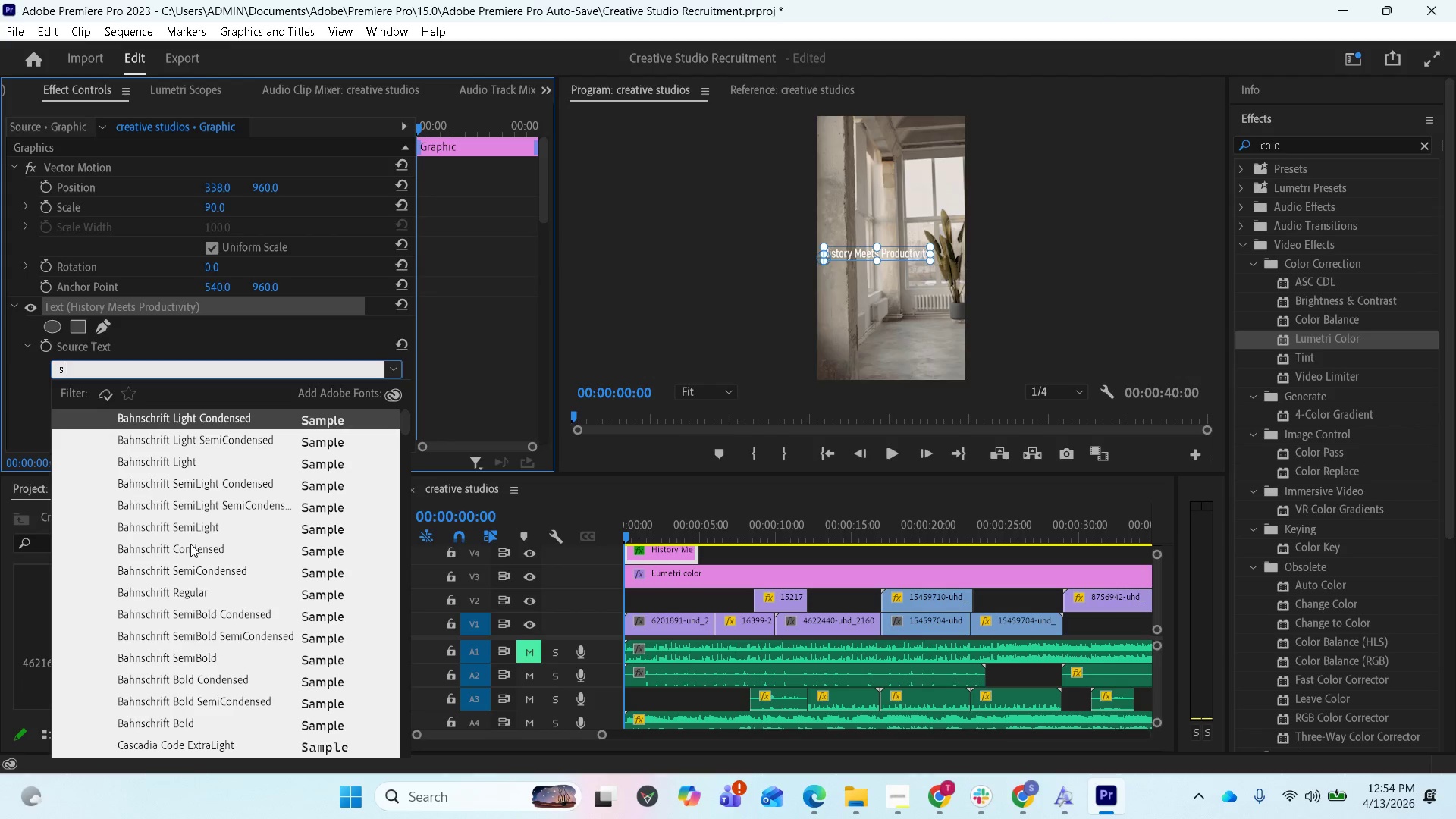 
key(Backspace)
type(mas)
key(Backspace)
key(Backspace)
type(ons)
key(Backspace)
 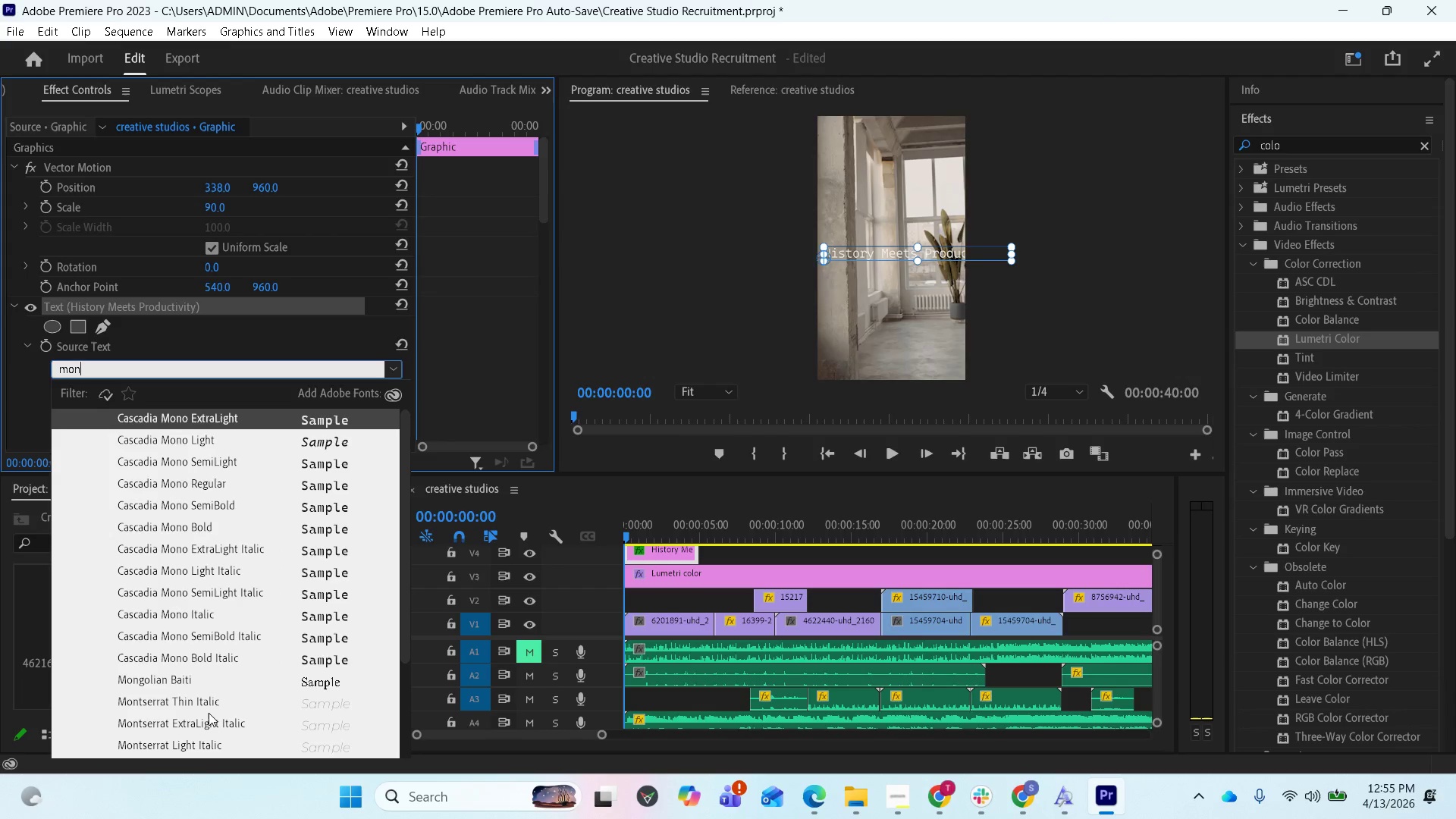 
scroll: coordinate [187, 690], scroll_direction: down, amount: 1.0
 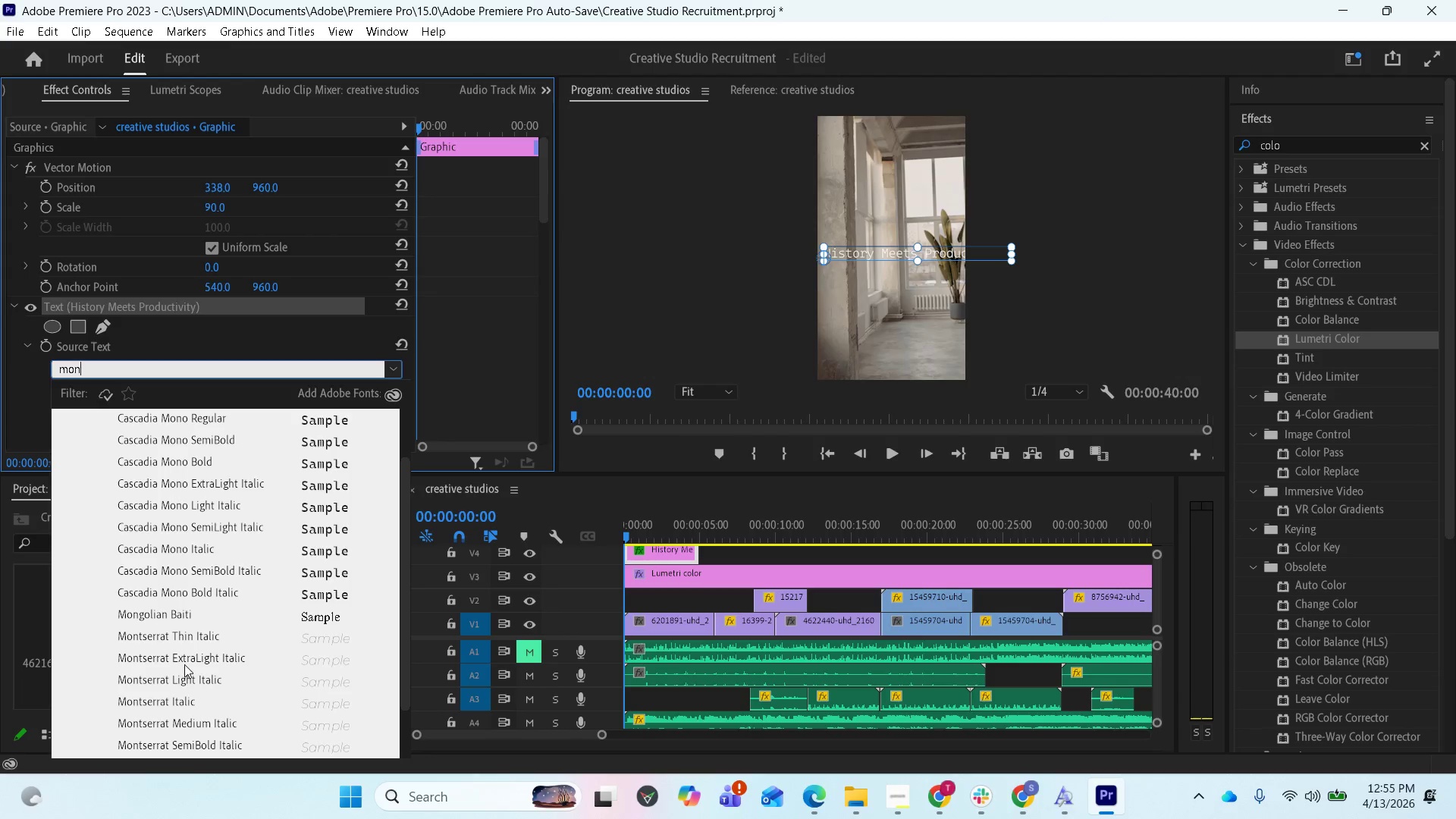 
wait(5.58)
 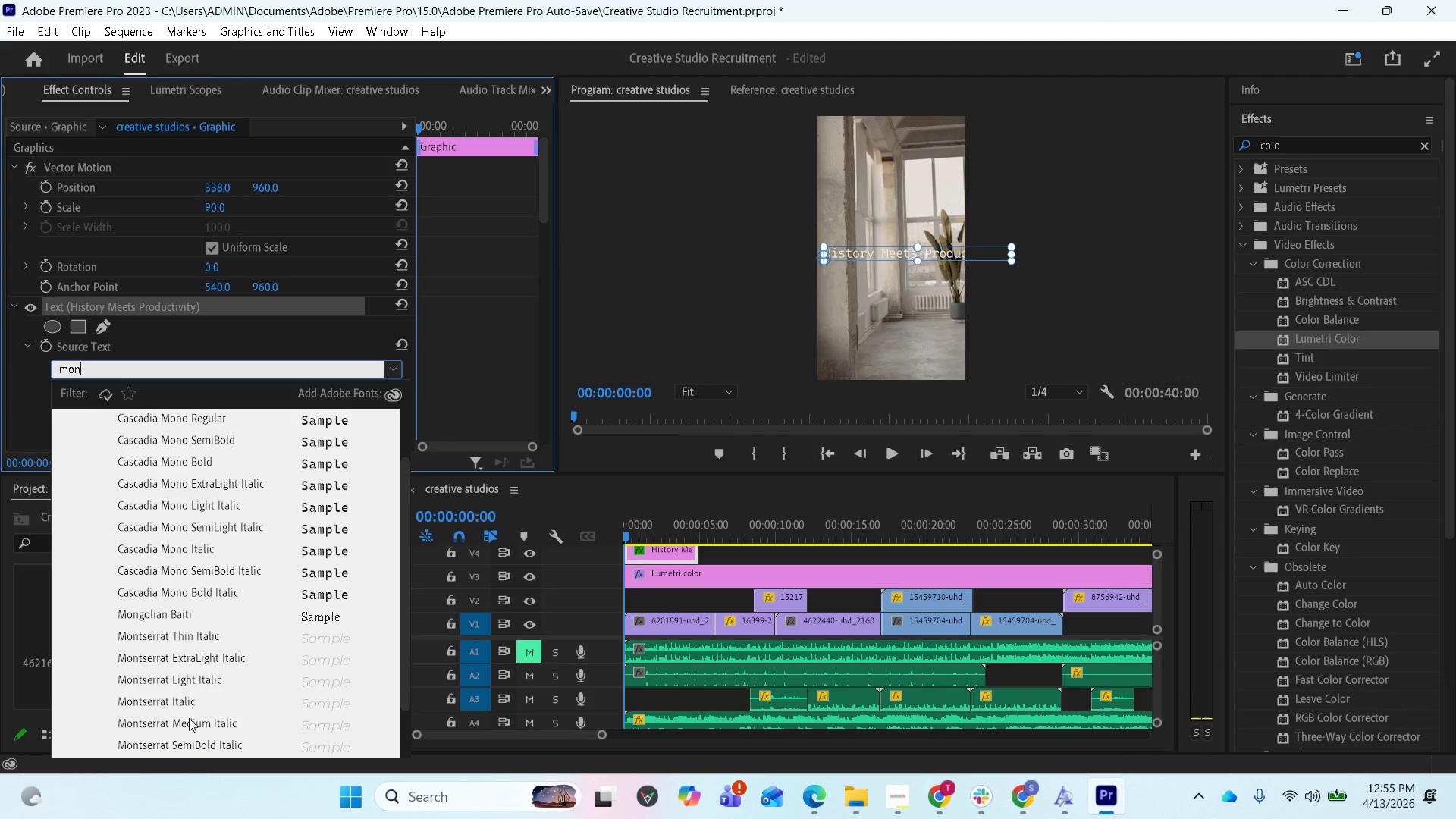 
scroll: coordinate [188, 723], scroll_direction: down, amount: 4.0
 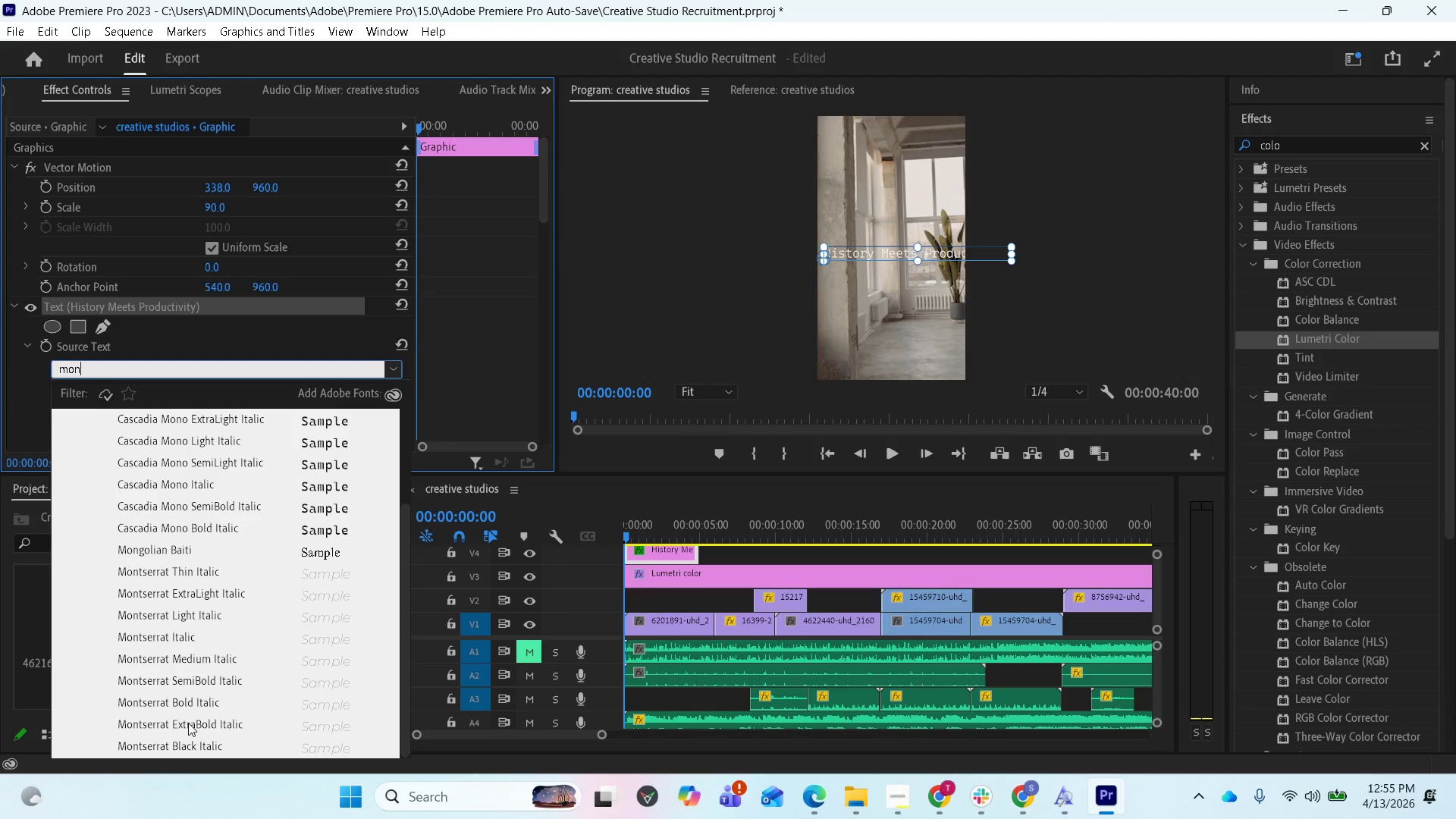 
left_click([188, 723])
 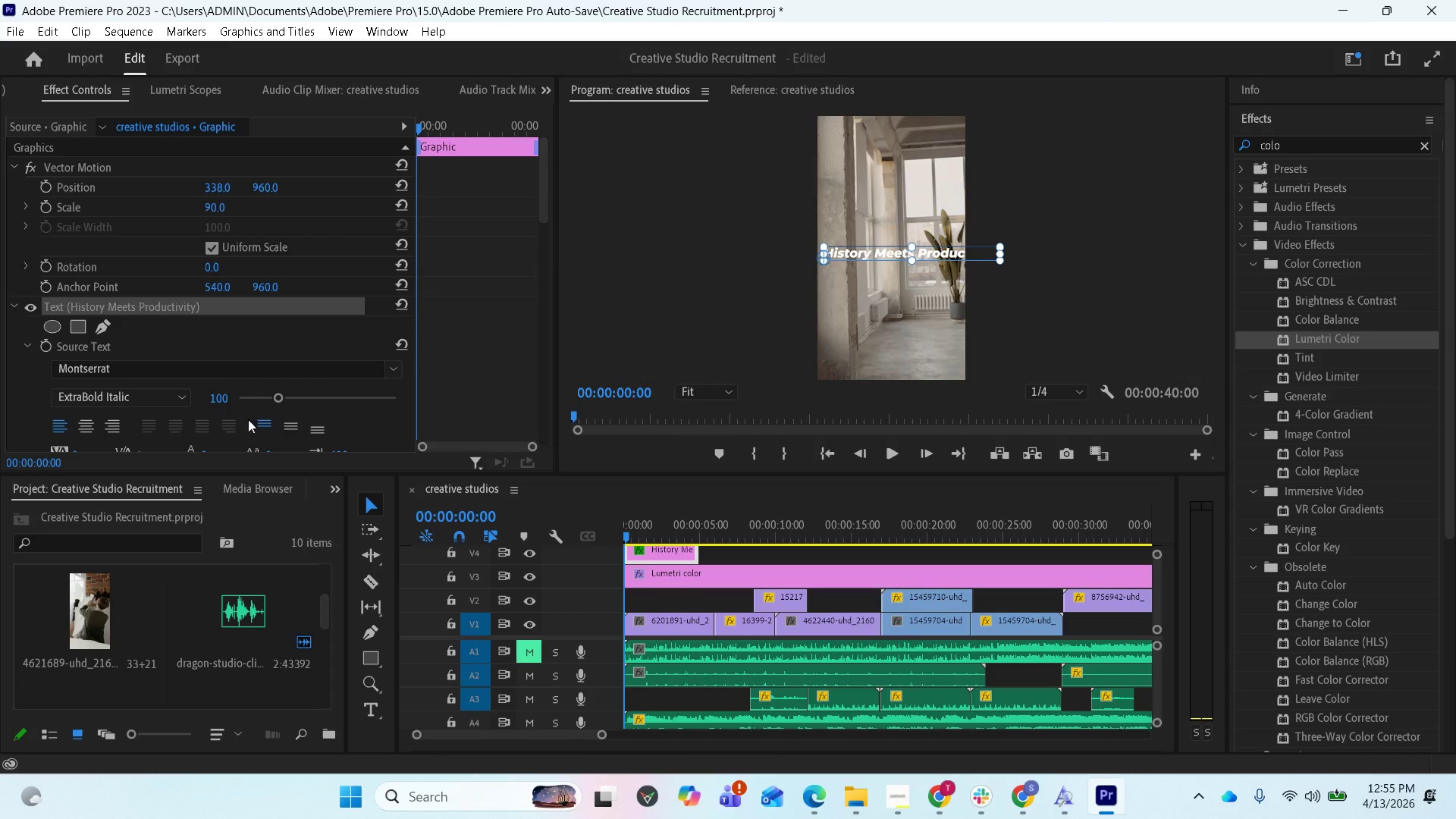 
left_click([157, 401])
 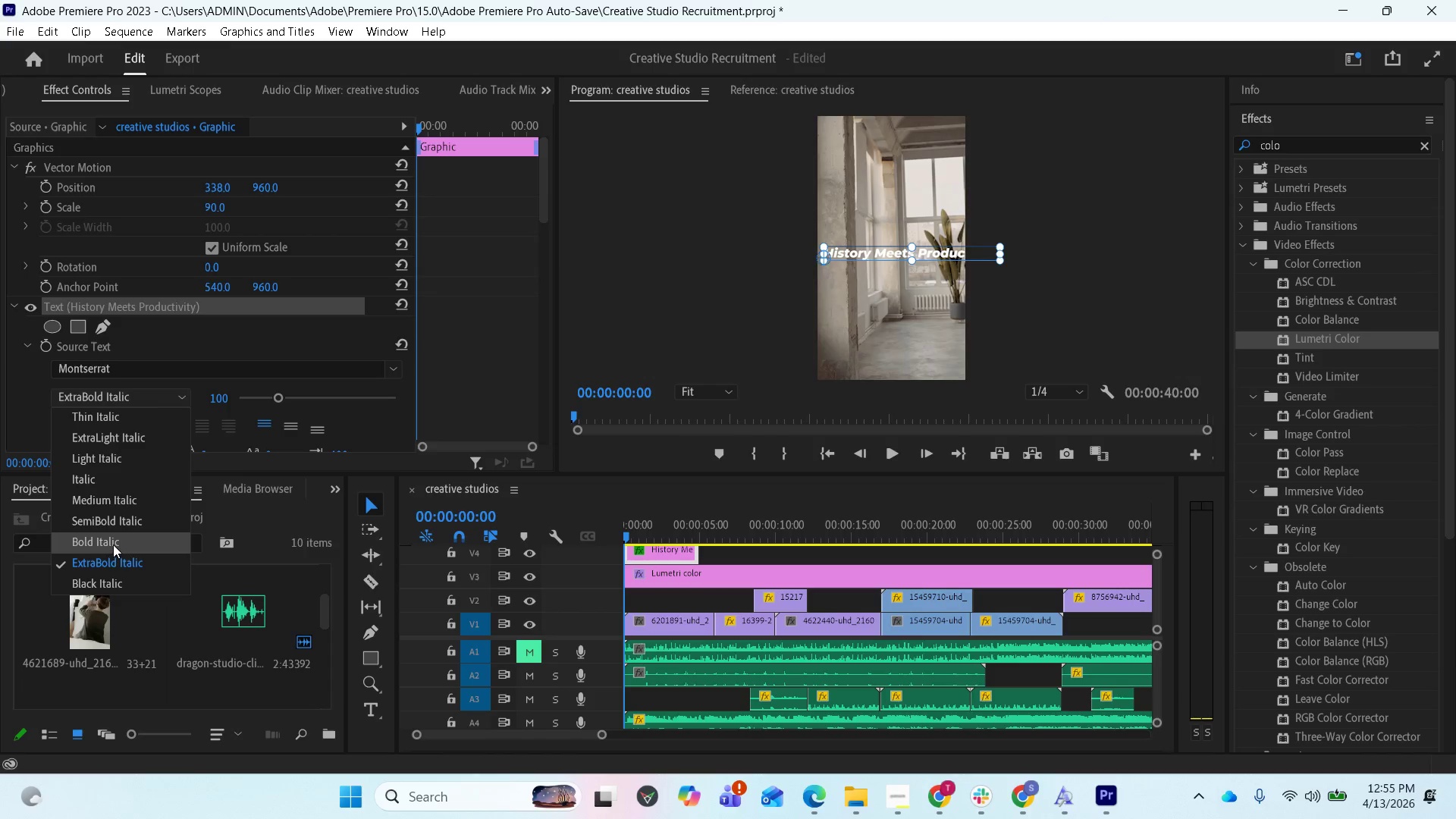 
left_click([113, 544])
 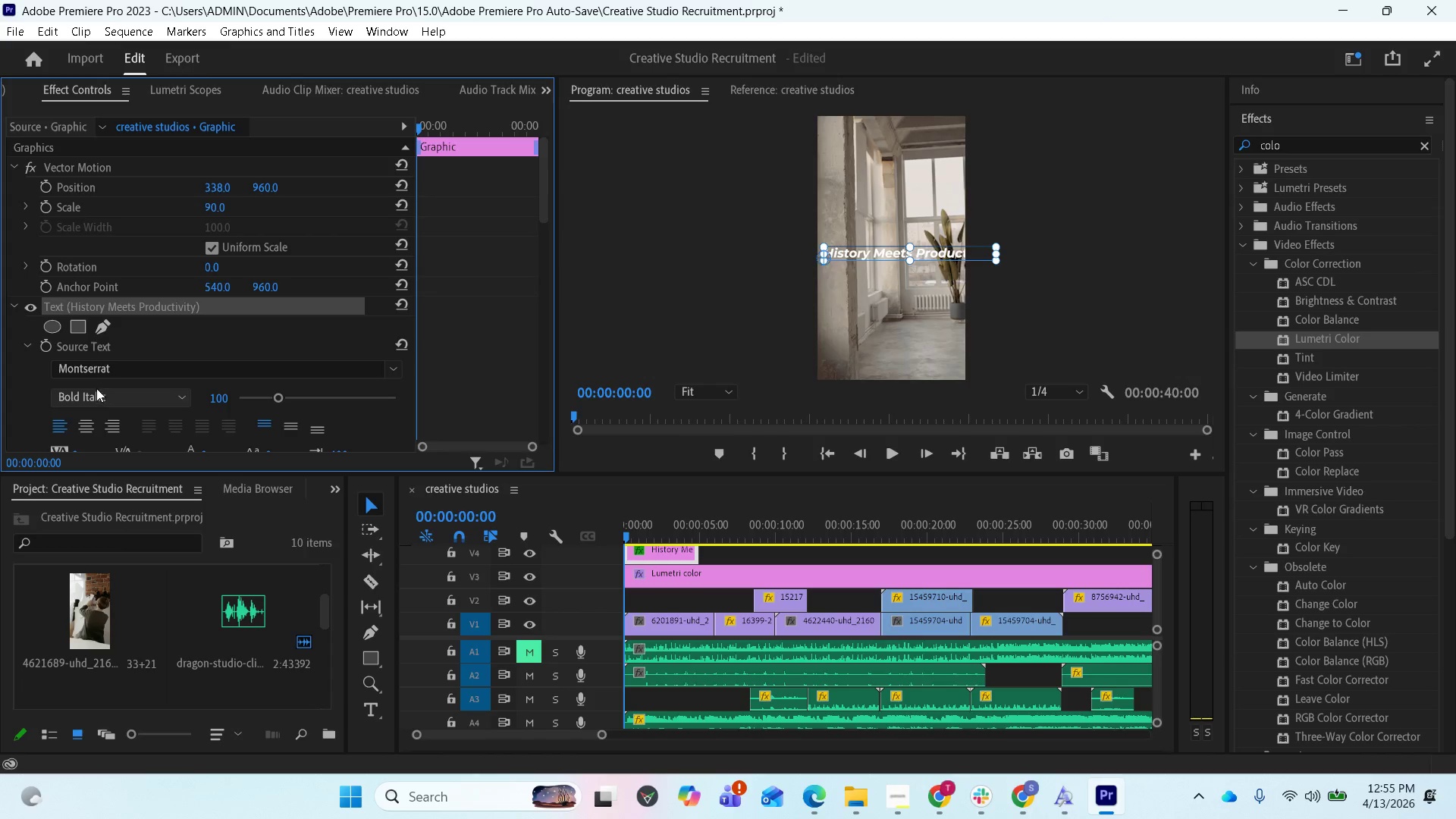 
left_click([103, 393])
 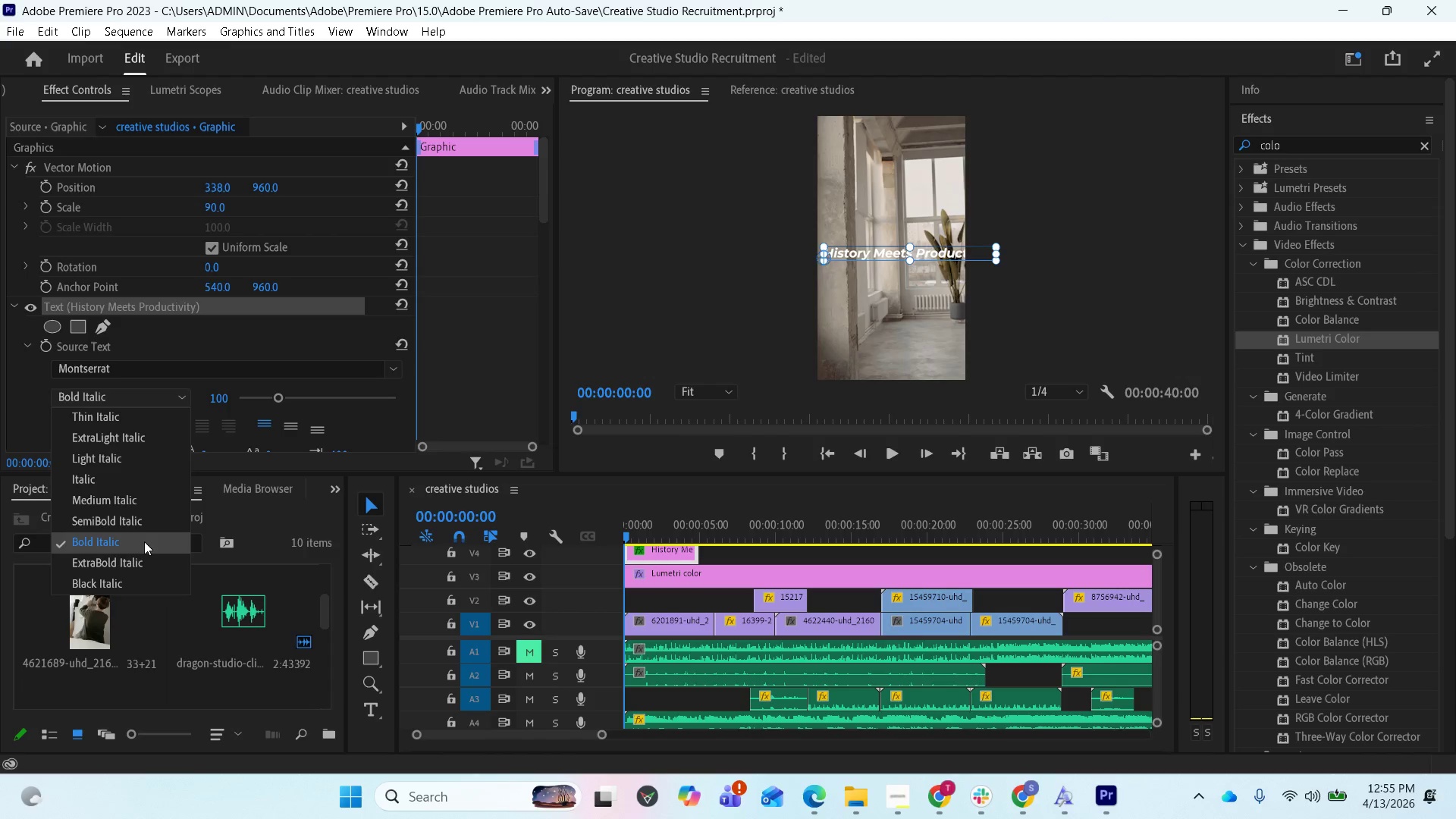 
wait(5.36)
 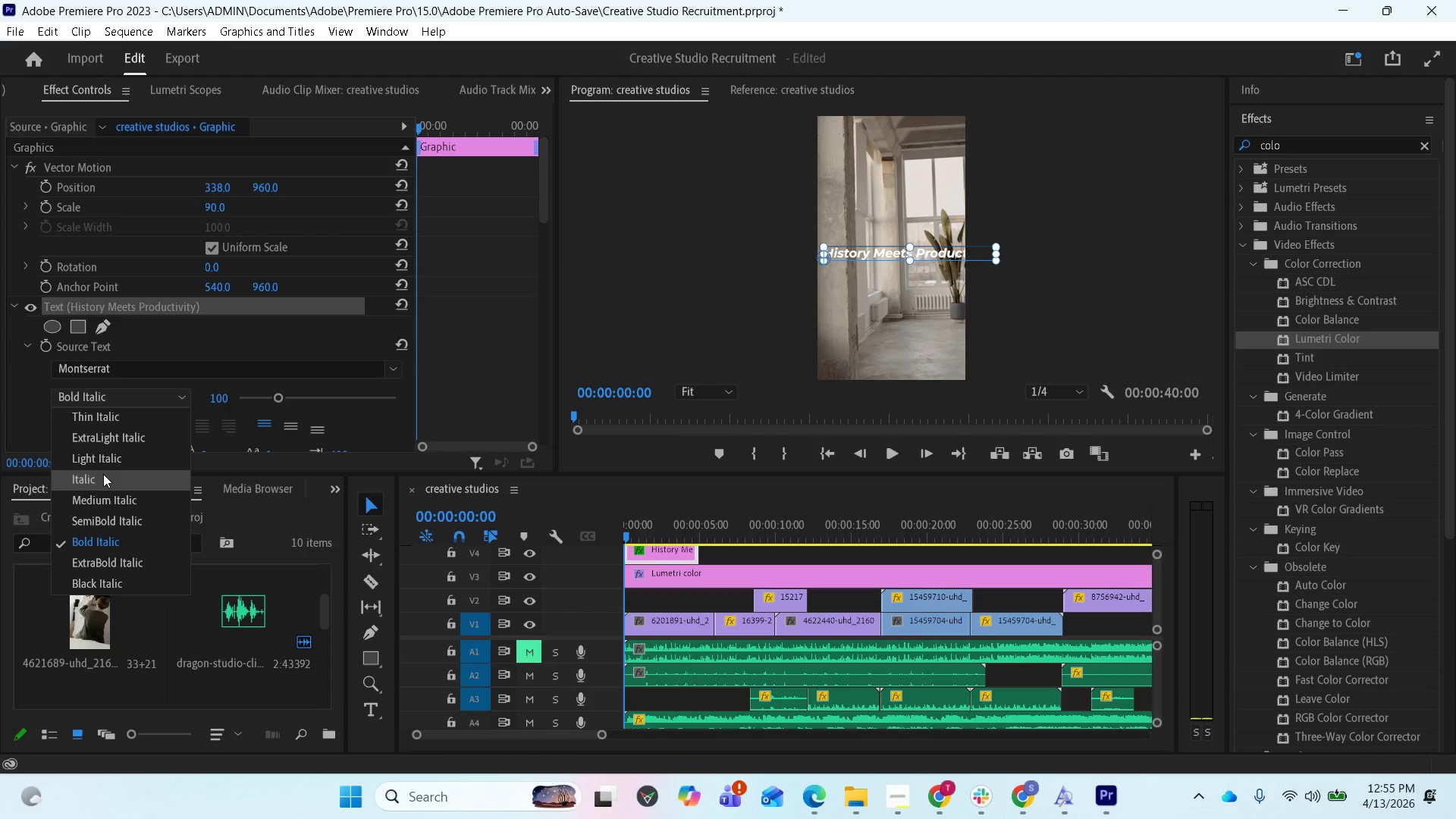 
scroll: coordinate [125, 582], scroll_direction: down, amount: 1.0
 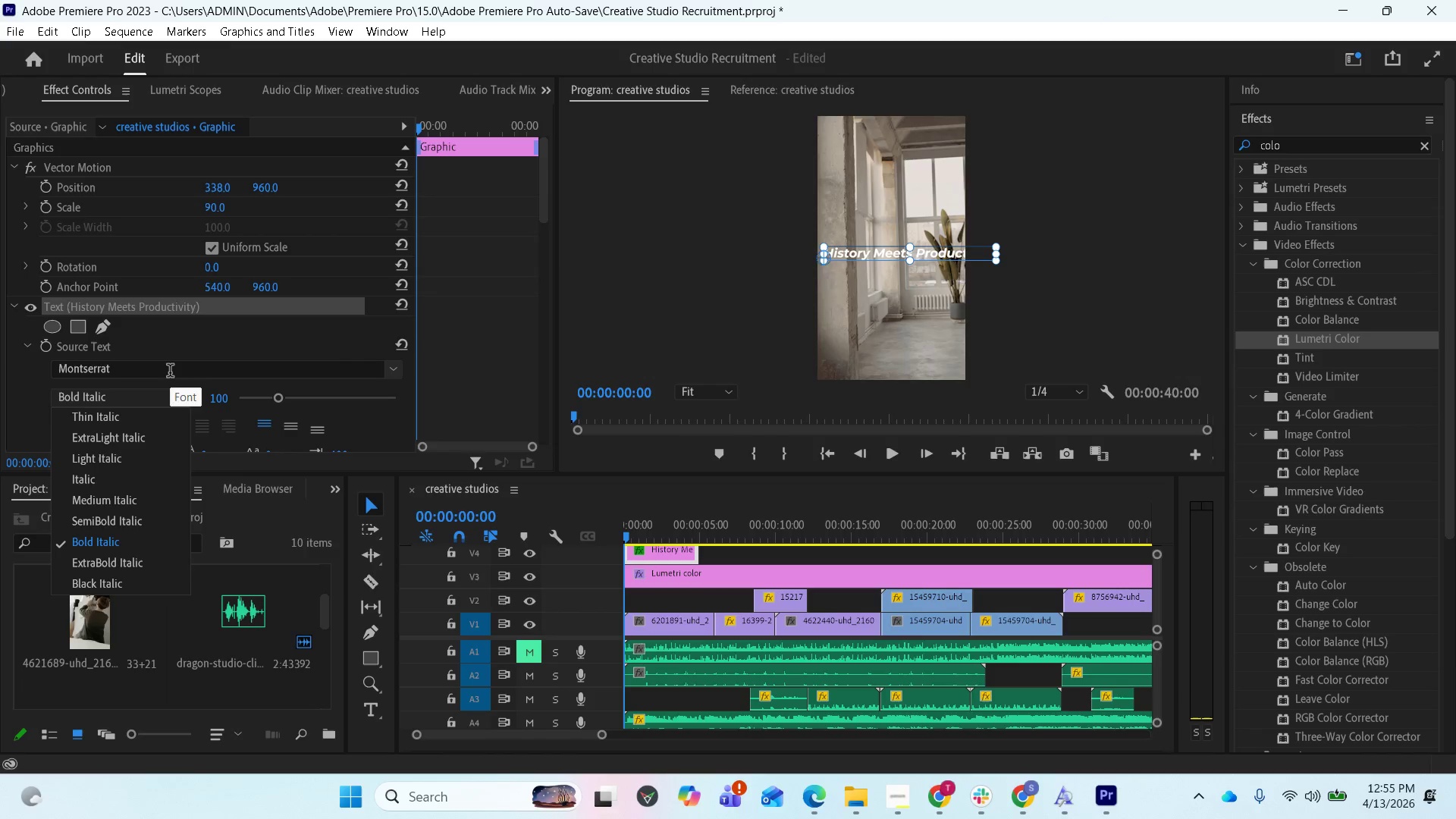 
wait(9.64)
 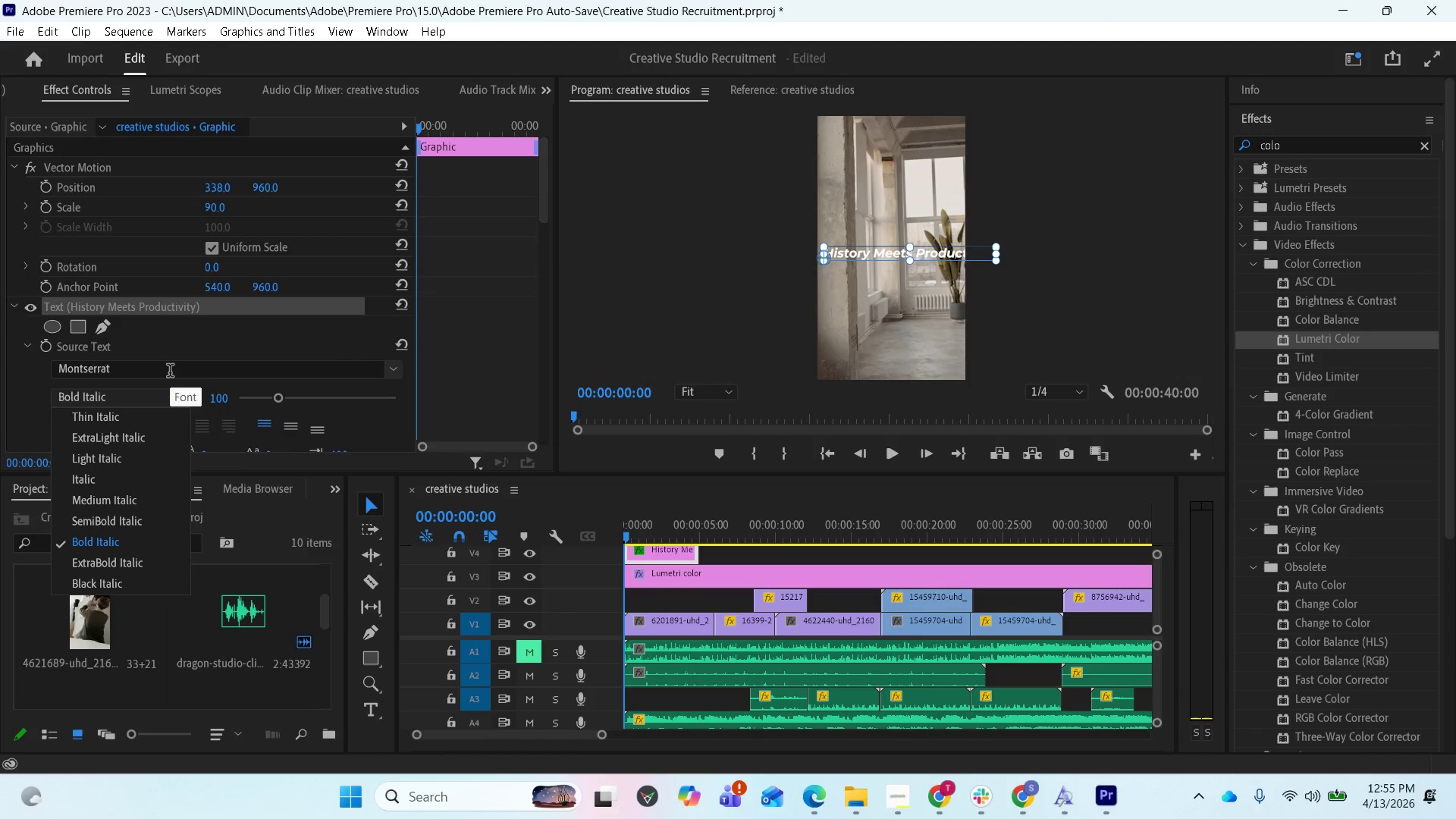 
left_click([209, 372])
 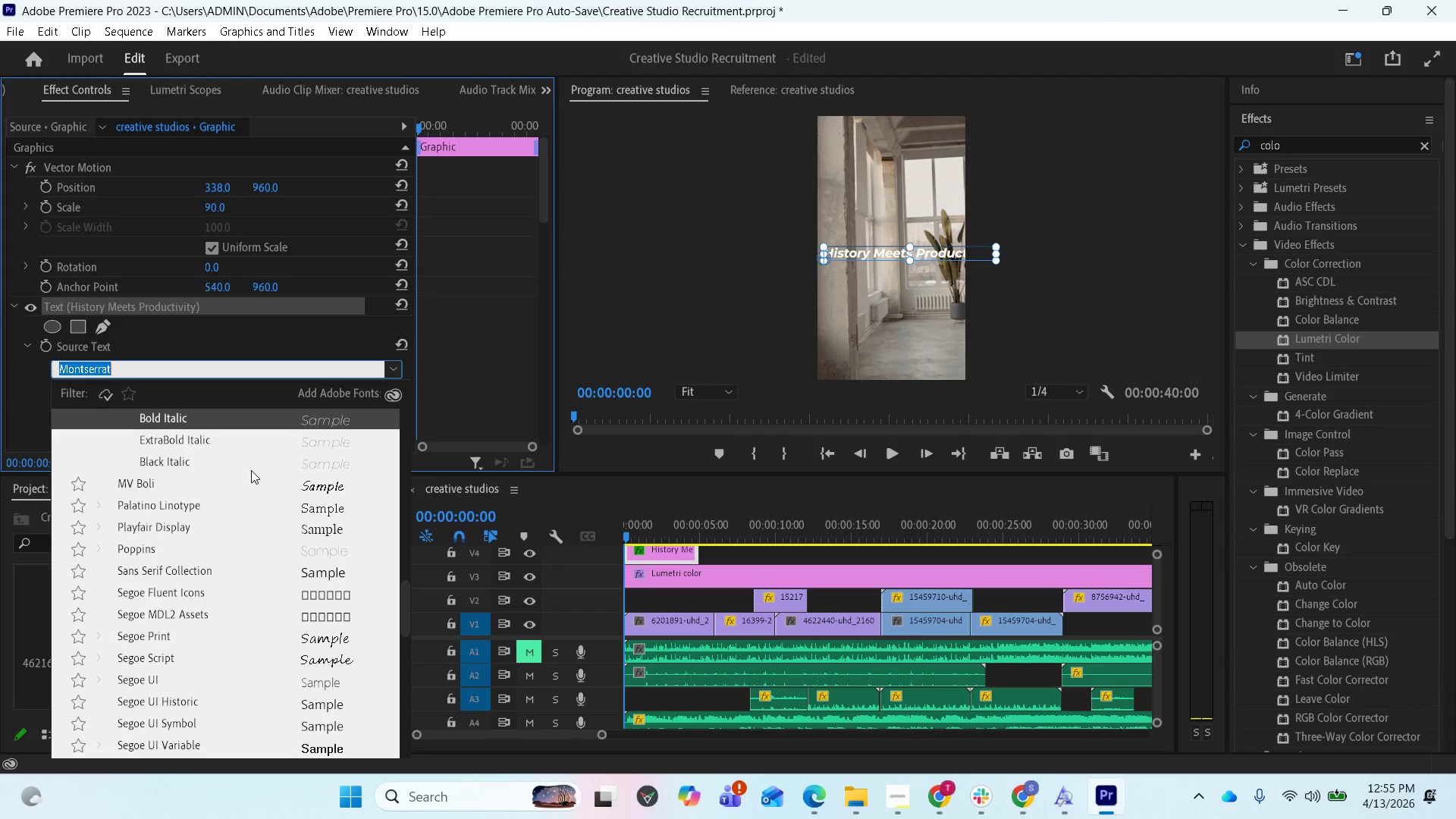 
wait(6.05)
 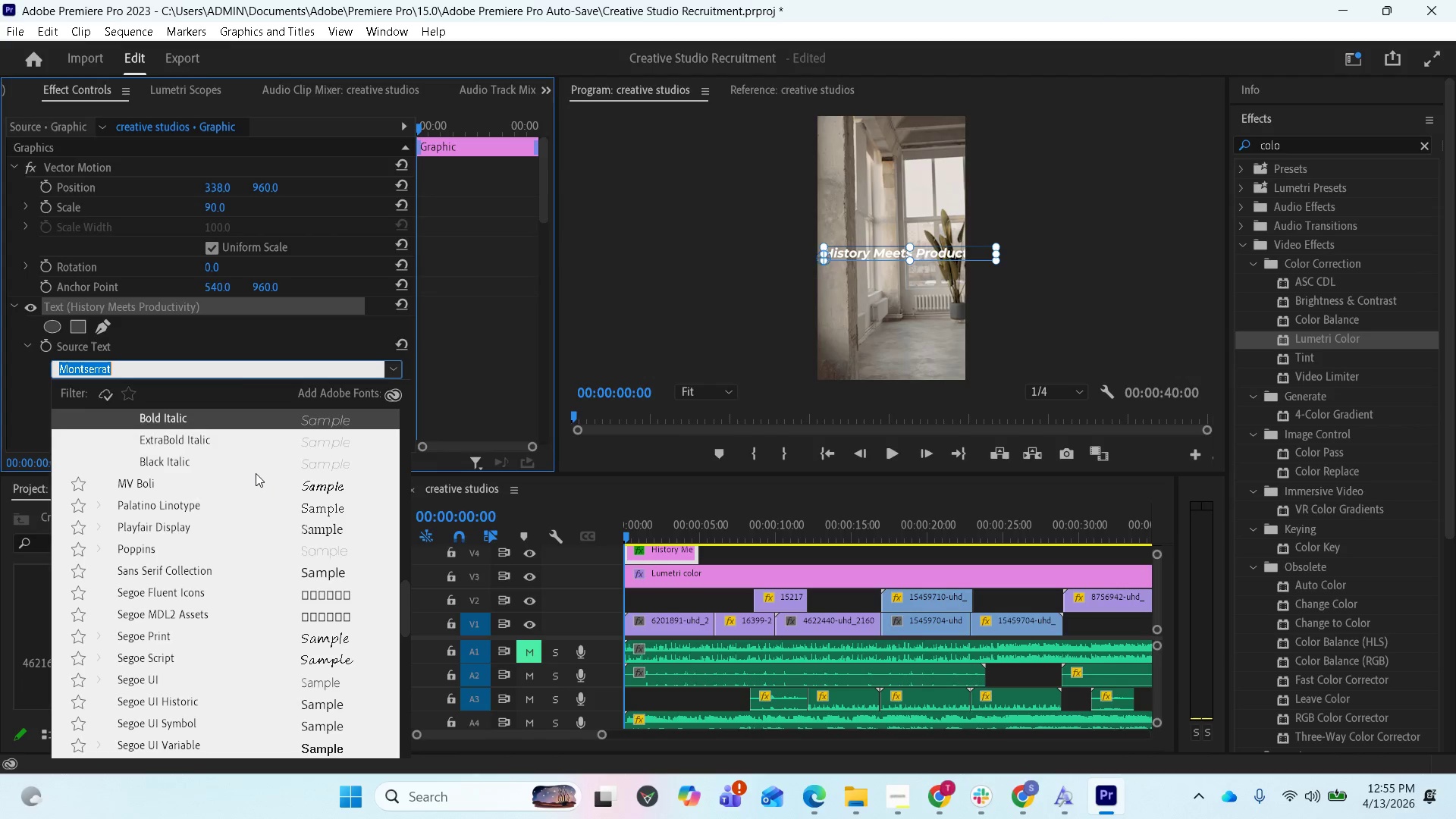 
scroll: coordinate [246, 545], scroll_direction: down, amount: 10.0
 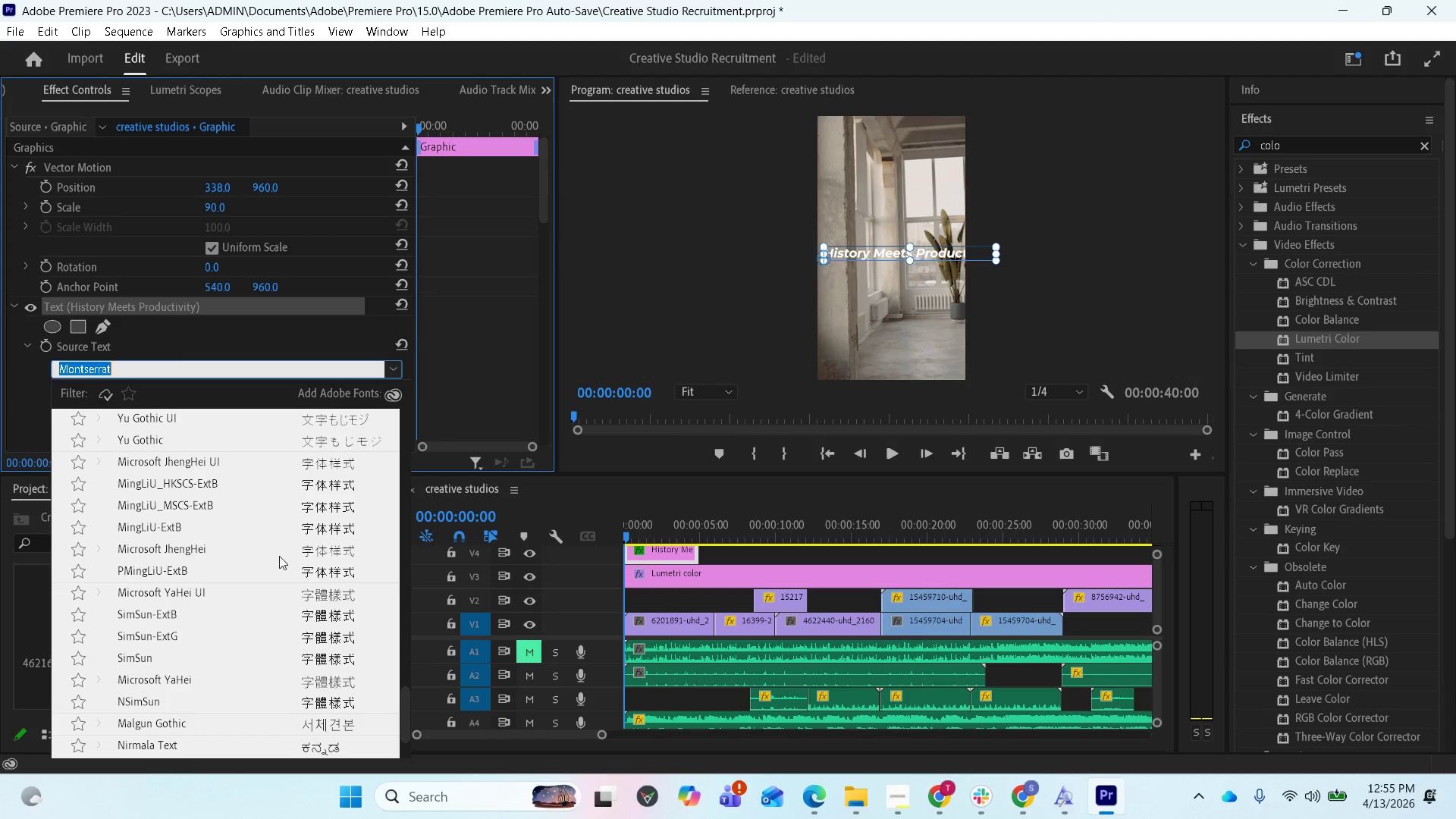 
scroll: coordinate [251, 585], scroll_direction: down, amount: 5.0
 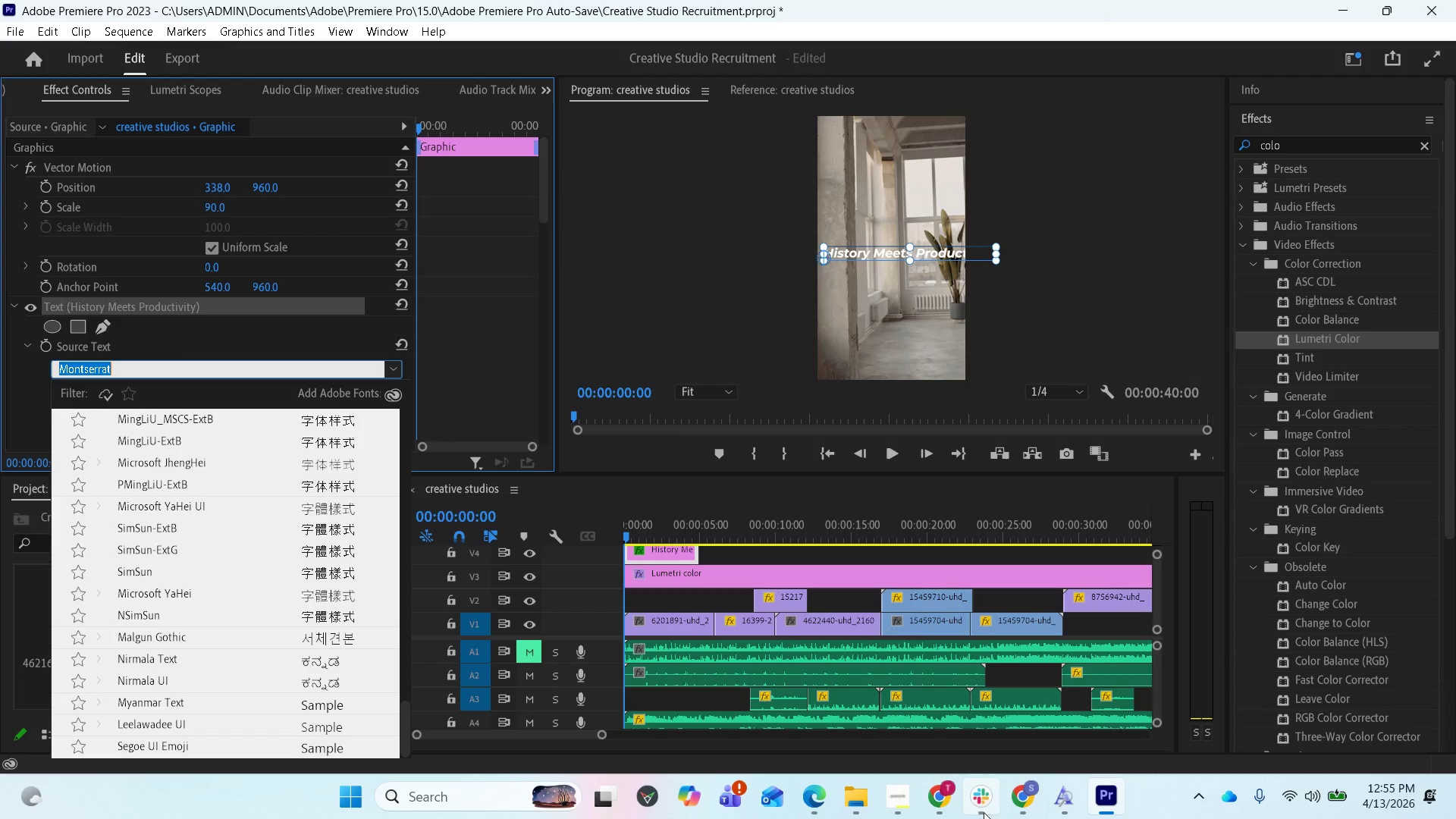 
mouse_move([866, 786])
 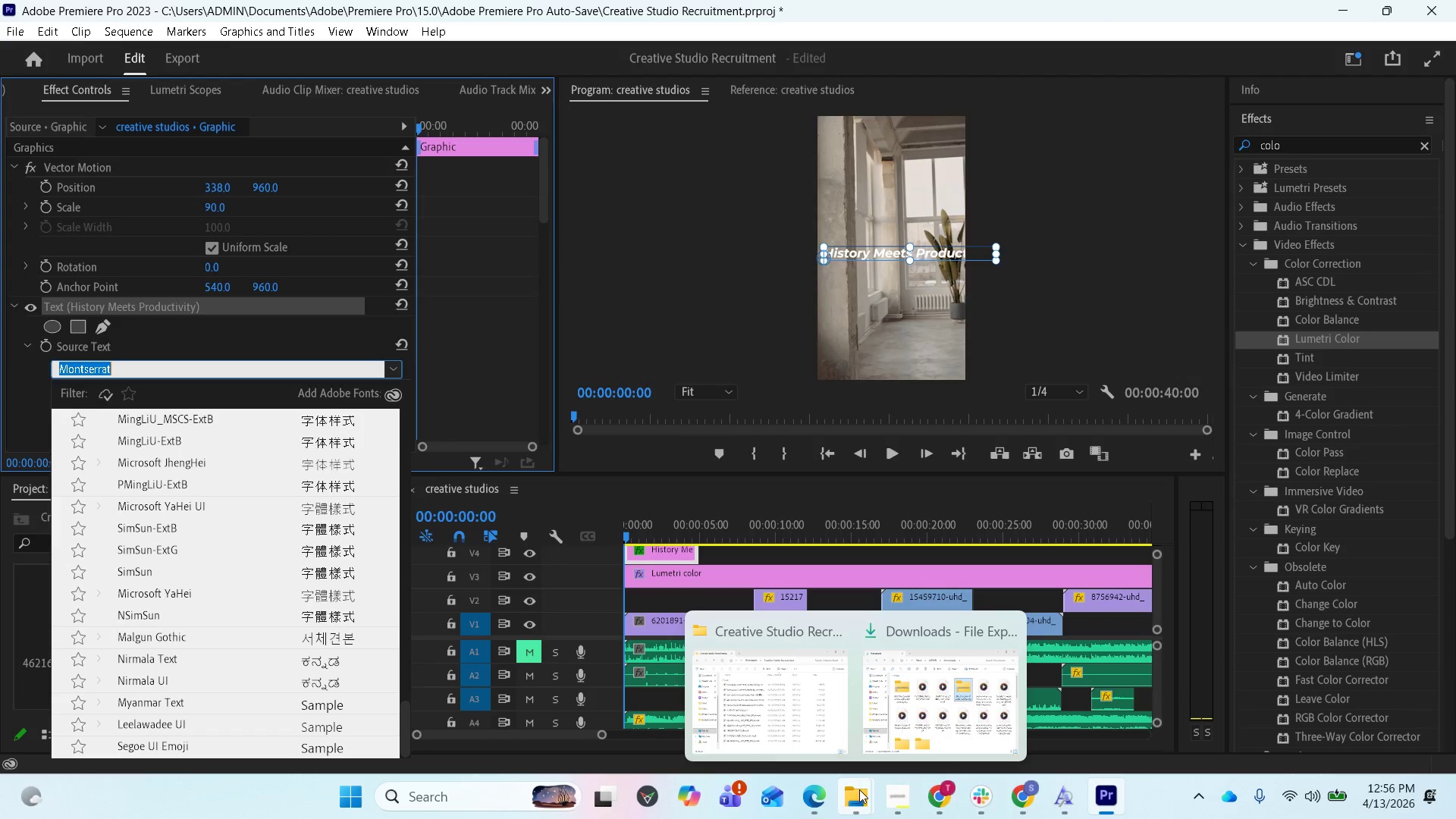 
mouse_move([883, 789])
 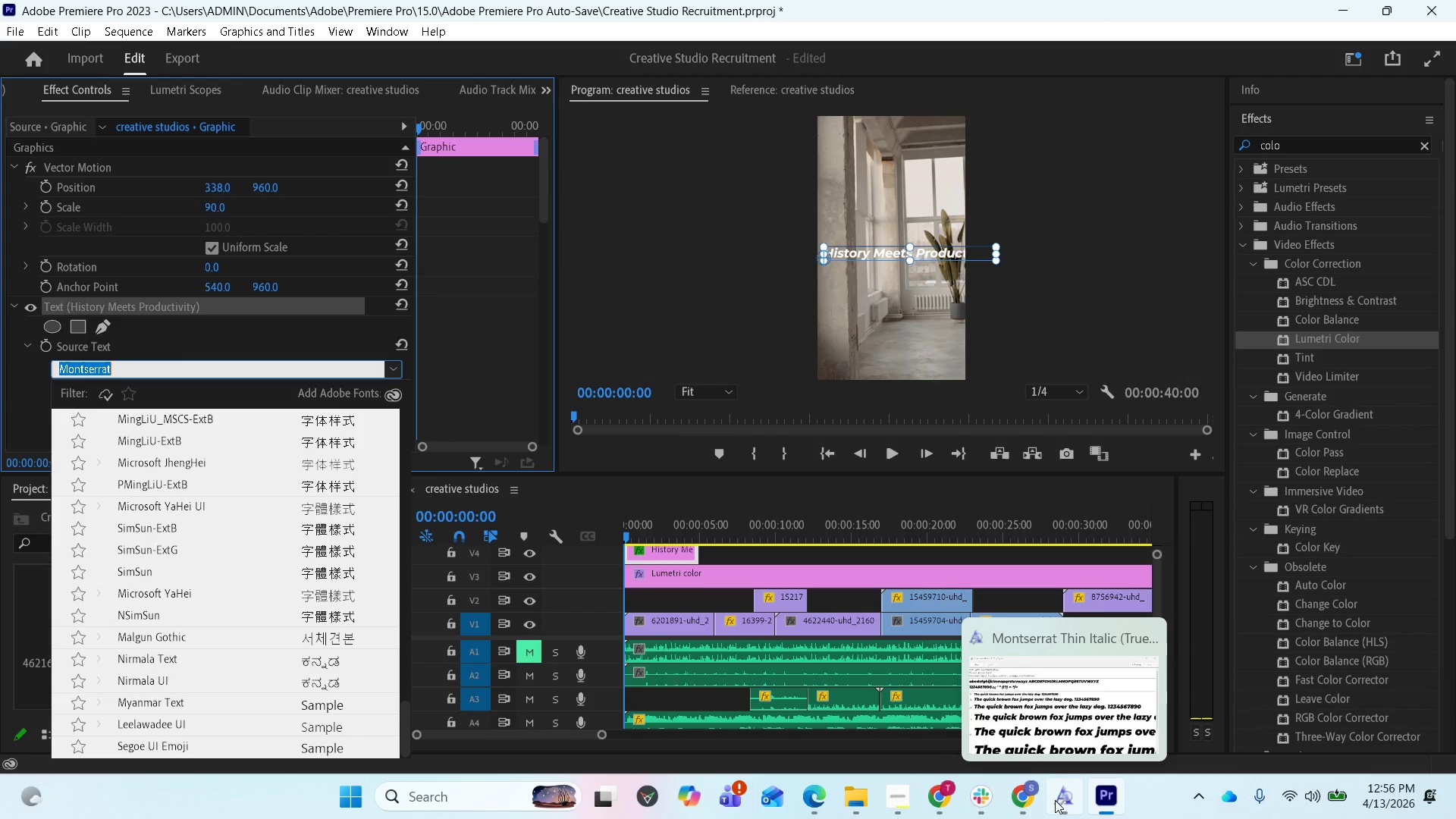 
left_click([1055, 800])
 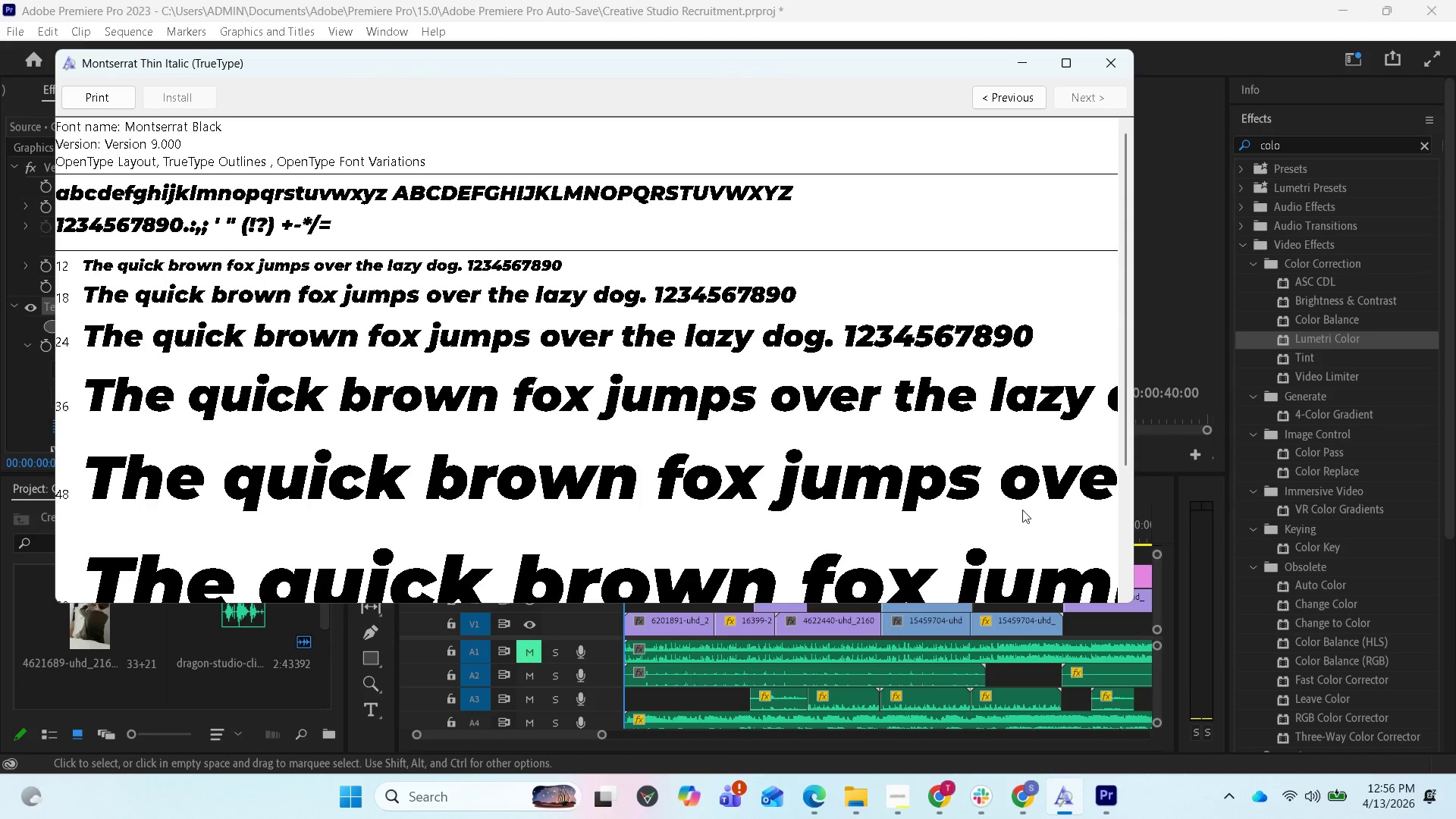 
wait(6.28)
 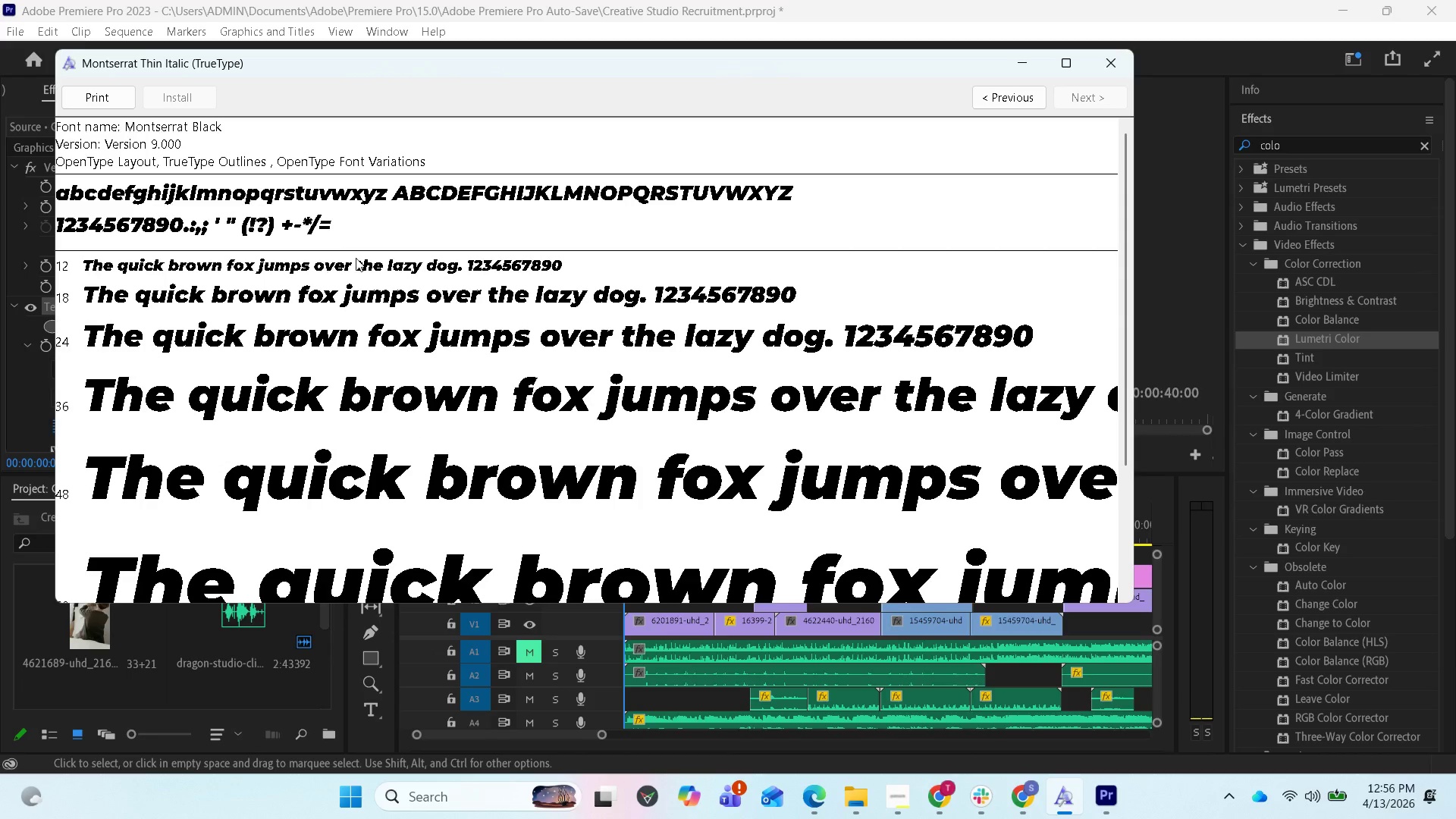 
double_click([993, 99])
 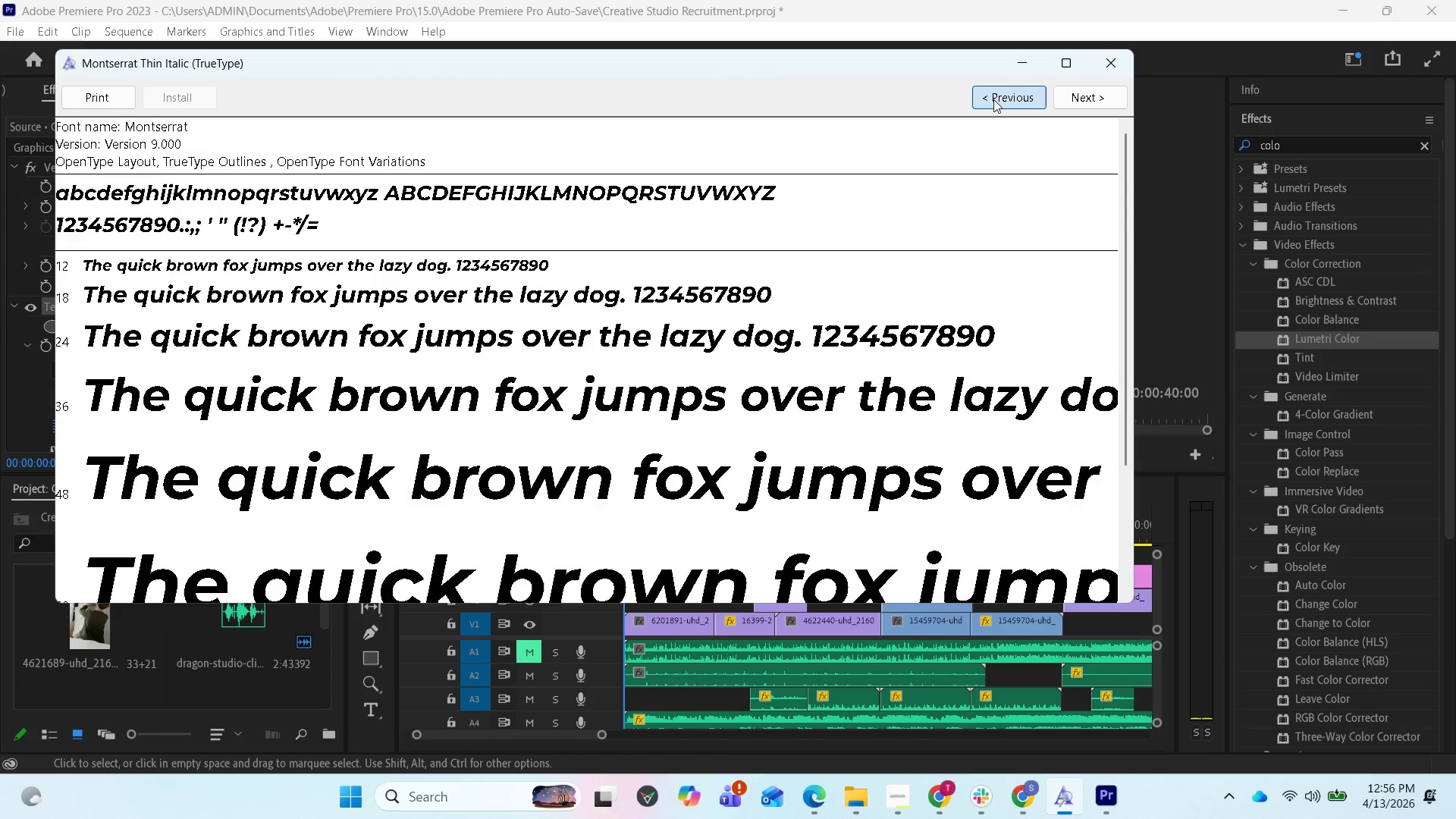 
triple_click([993, 99])
 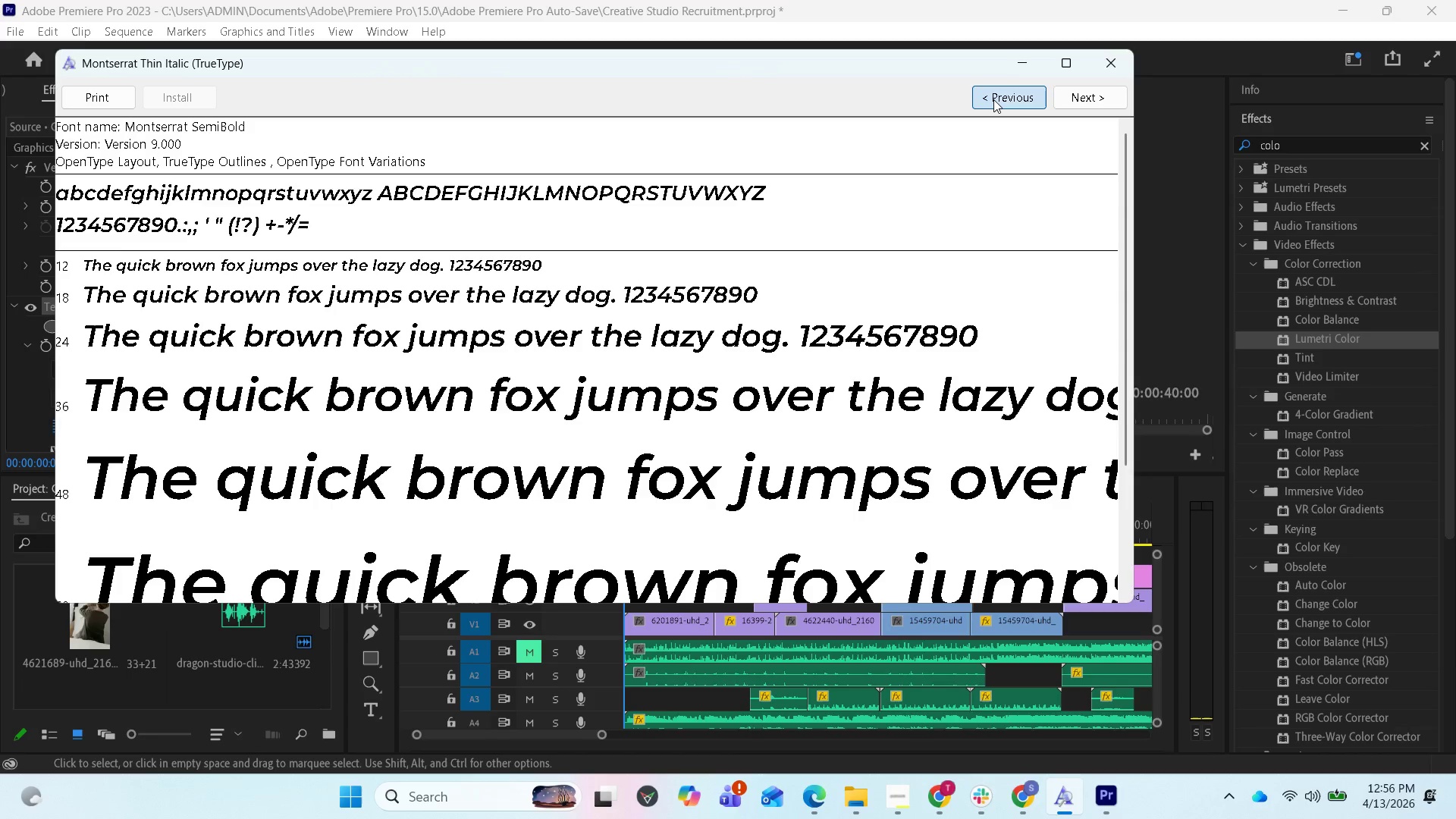 
triple_click([993, 99])
 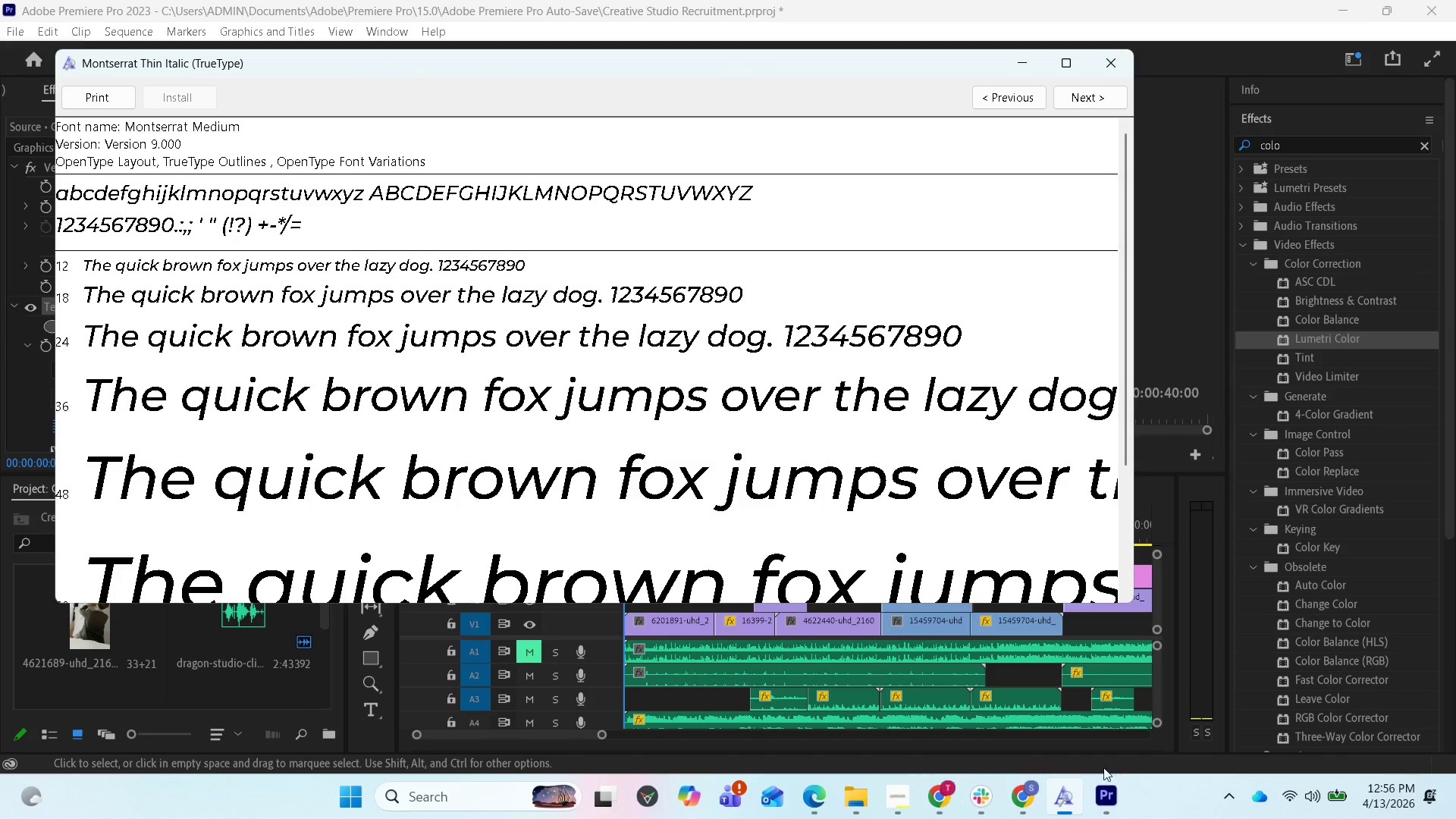 
wait(12.78)
 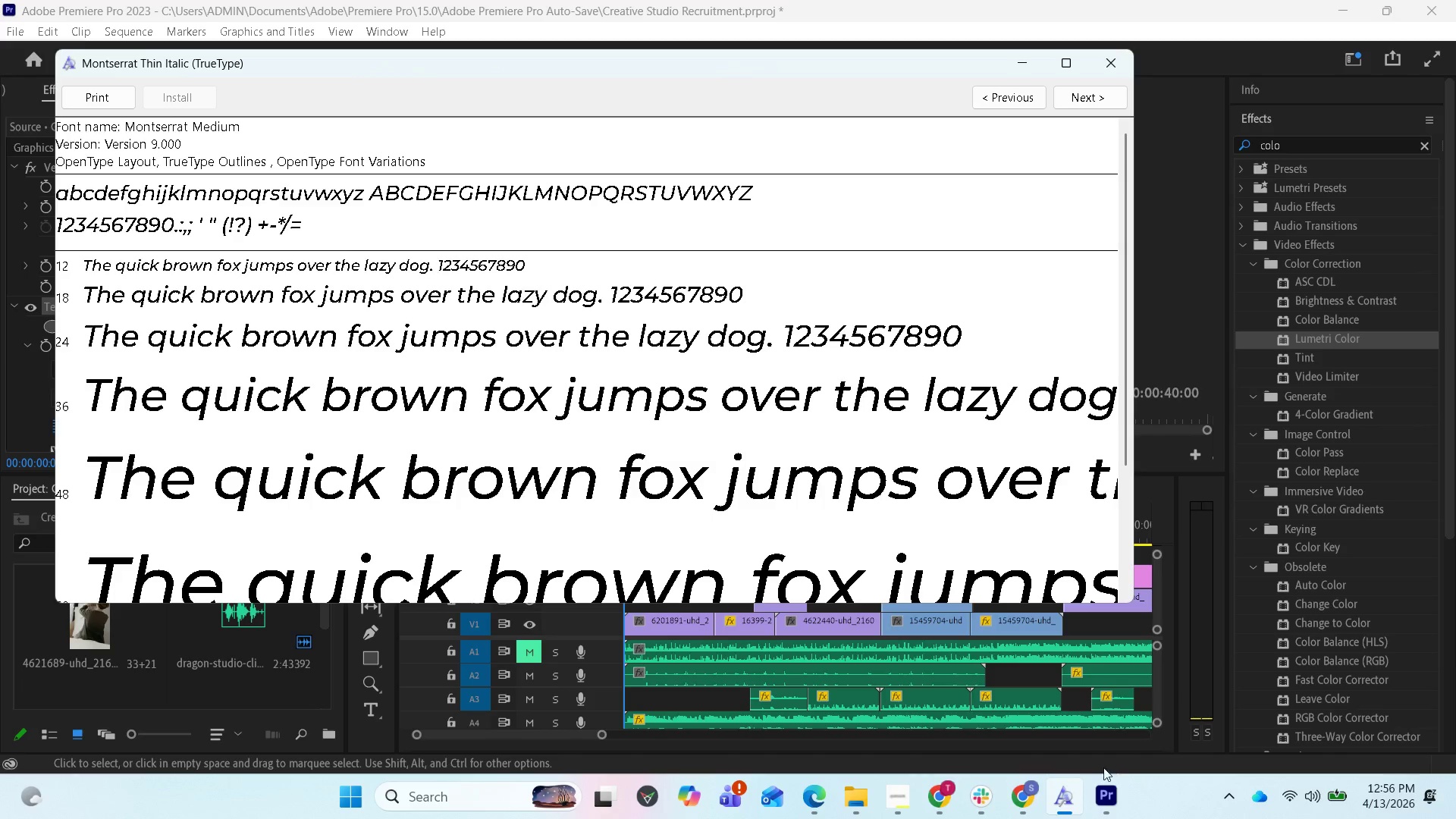 
left_click([140, 400])
 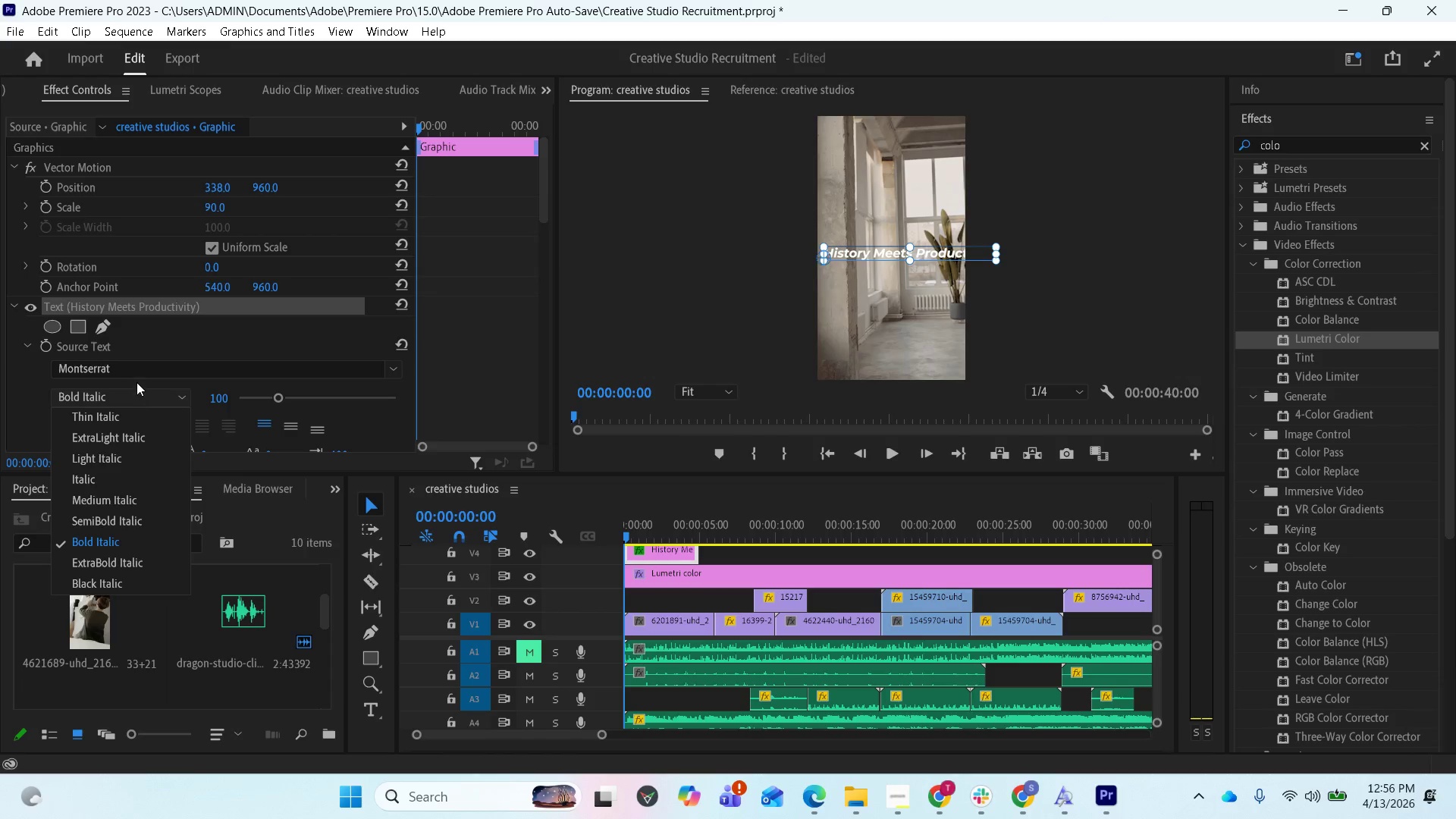 
left_click([138, 372])
 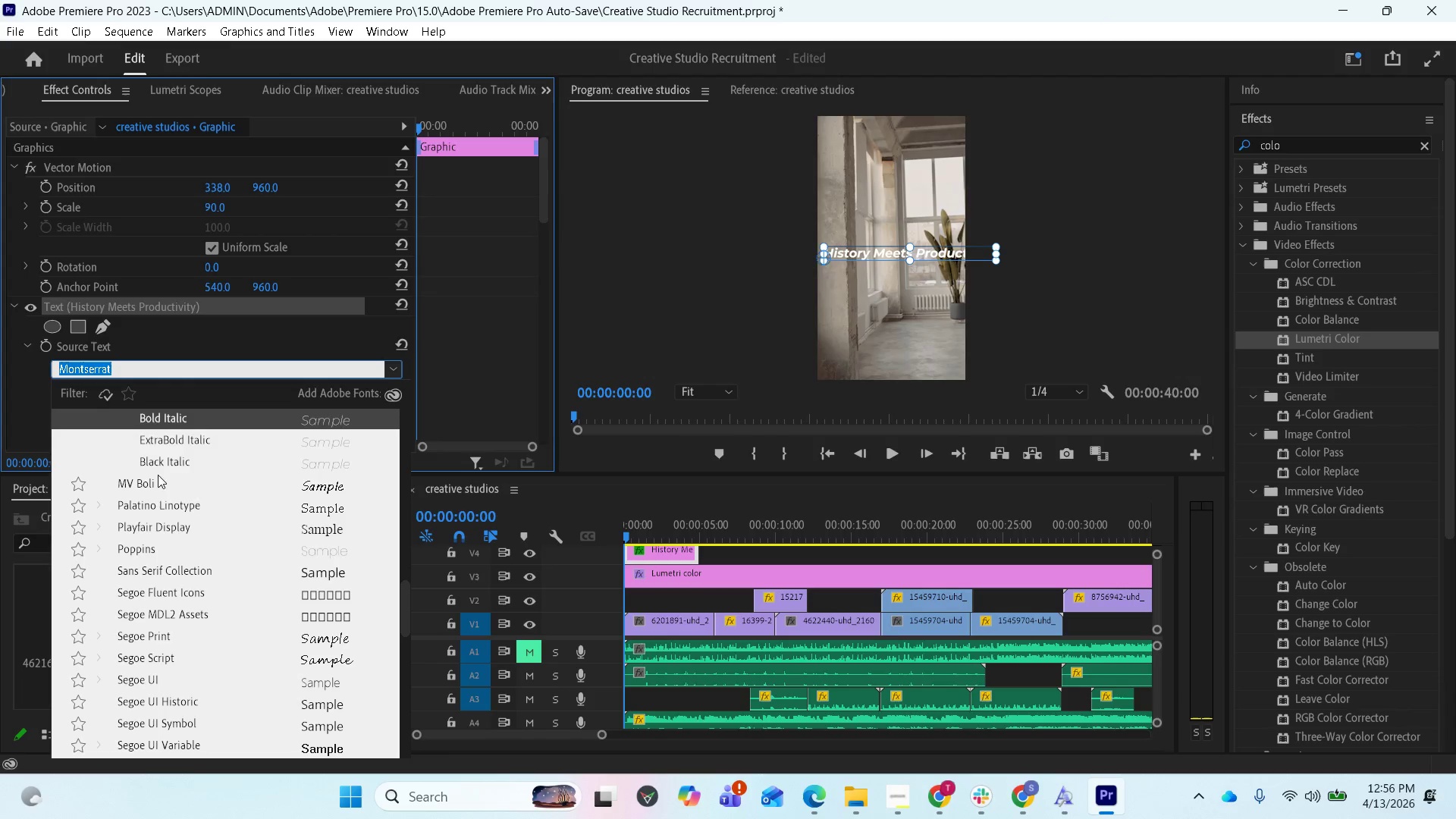 
scroll: coordinate [183, 447], scroll_direction: up, amount: 5.0
 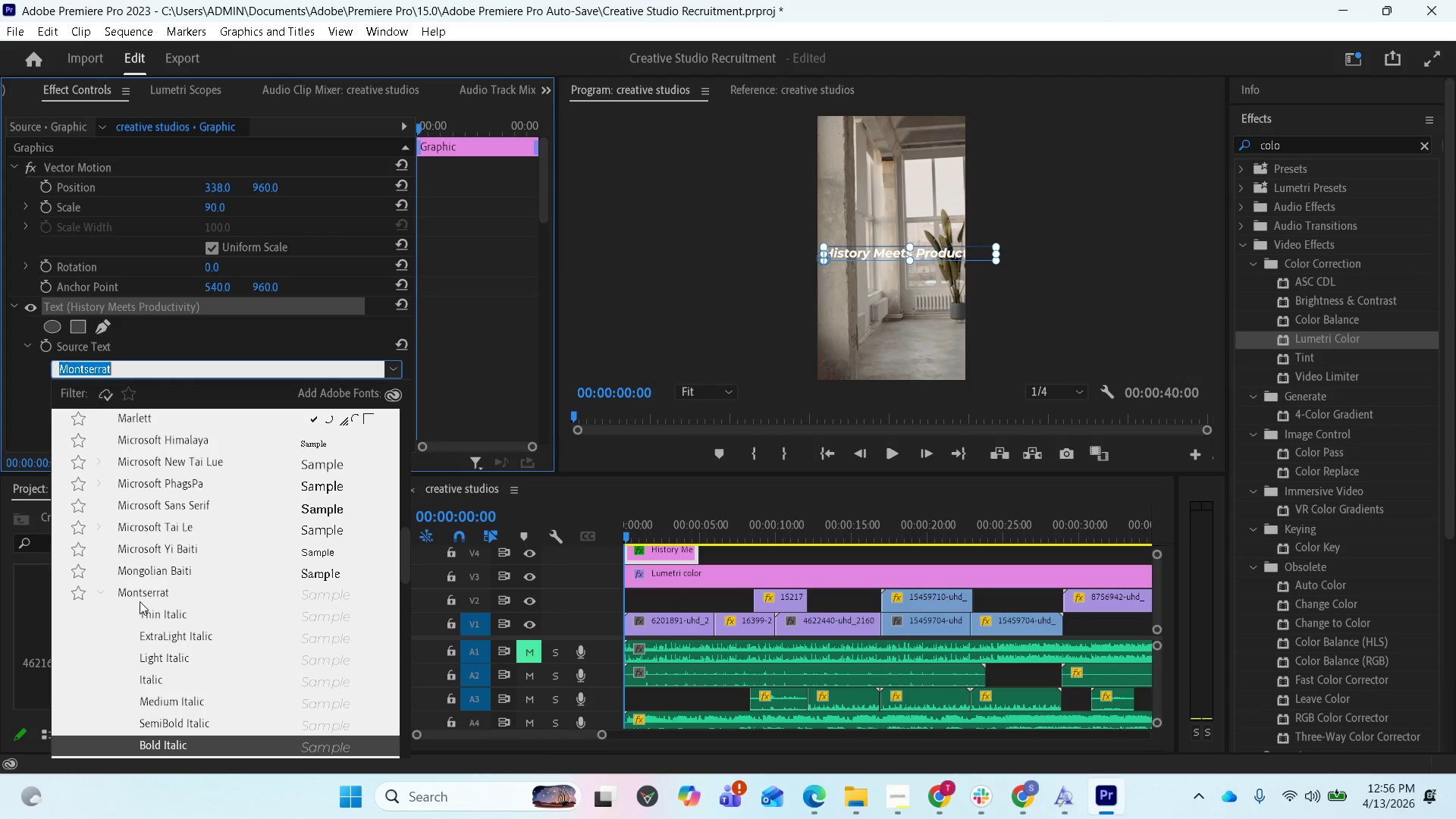 
wait(5.77)
 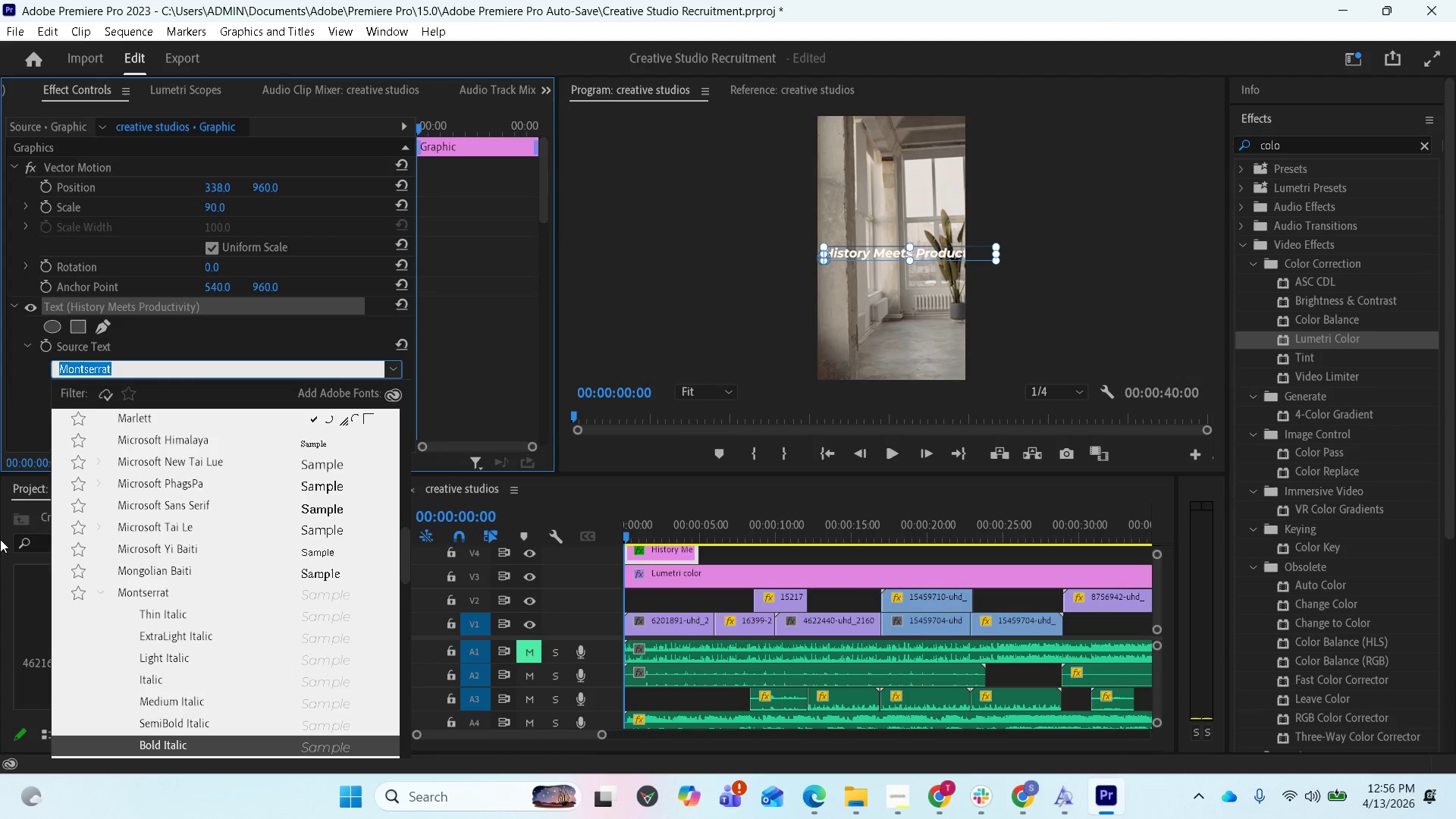 
scroll: coordinate [184, 606], scroll_direction: down, amount: 4.0
 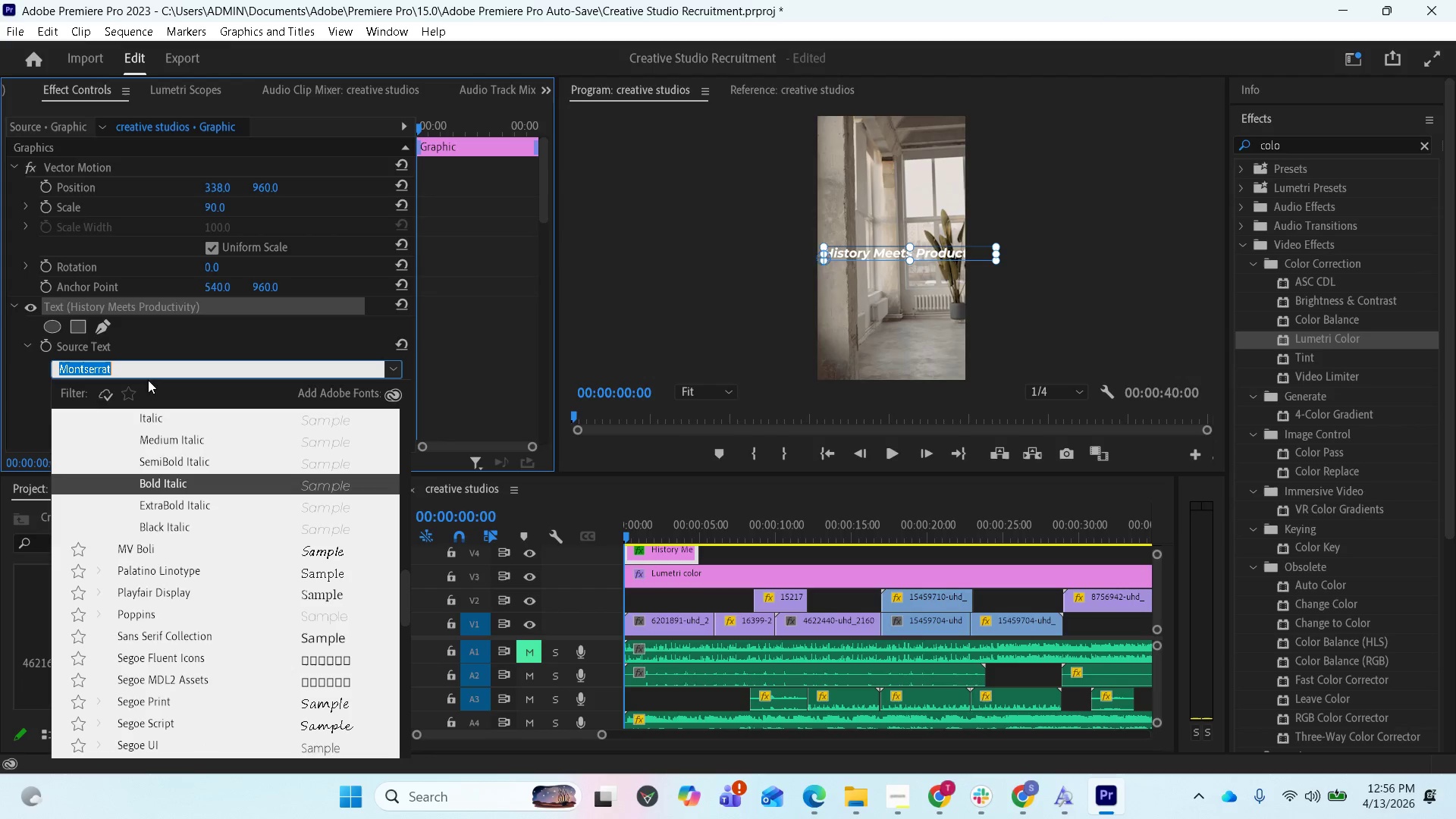 
scroll: coordinate [181, 459], scroll_direction: up, amount: 22.0
 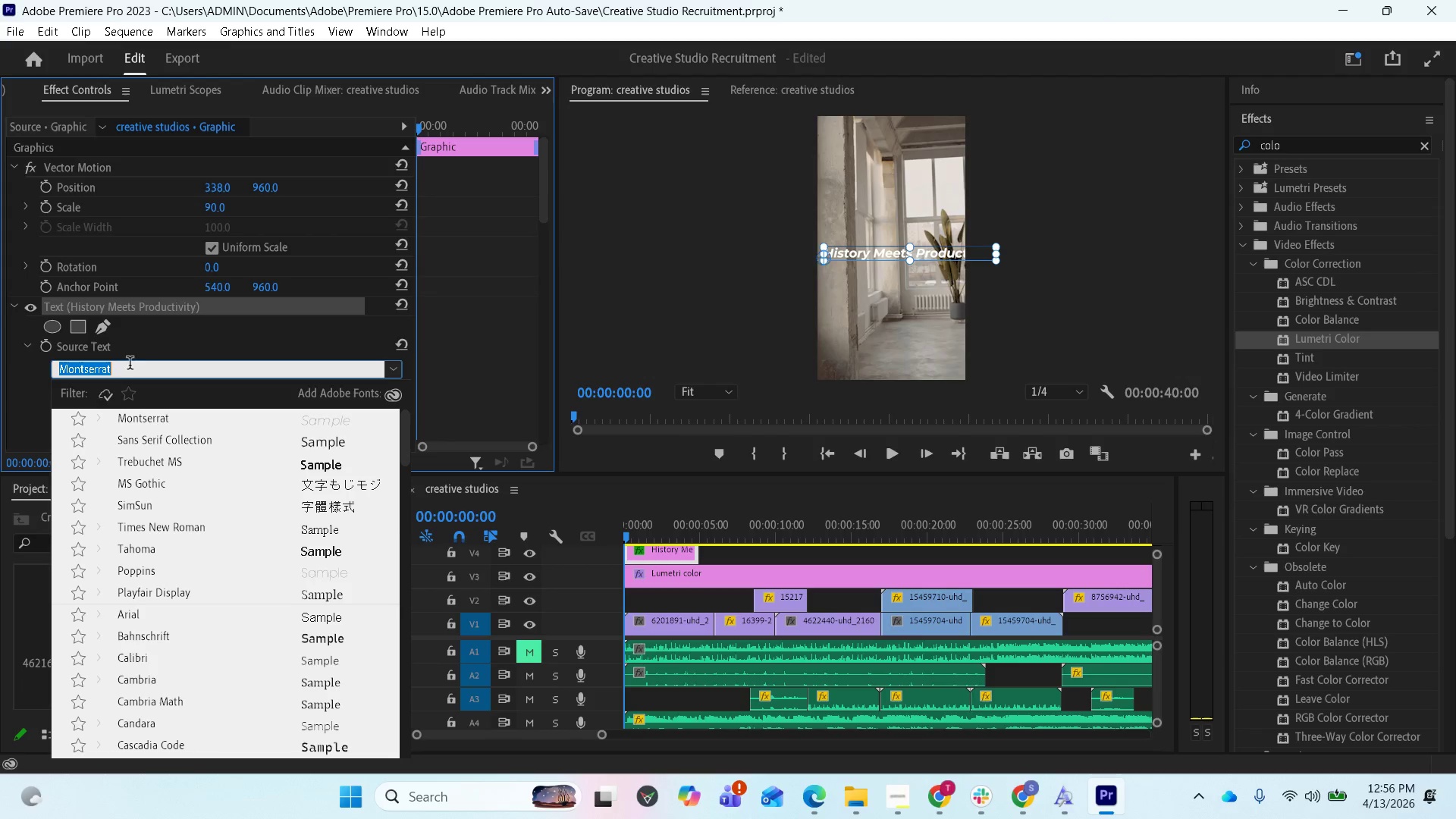 
left_click([127, 369])
 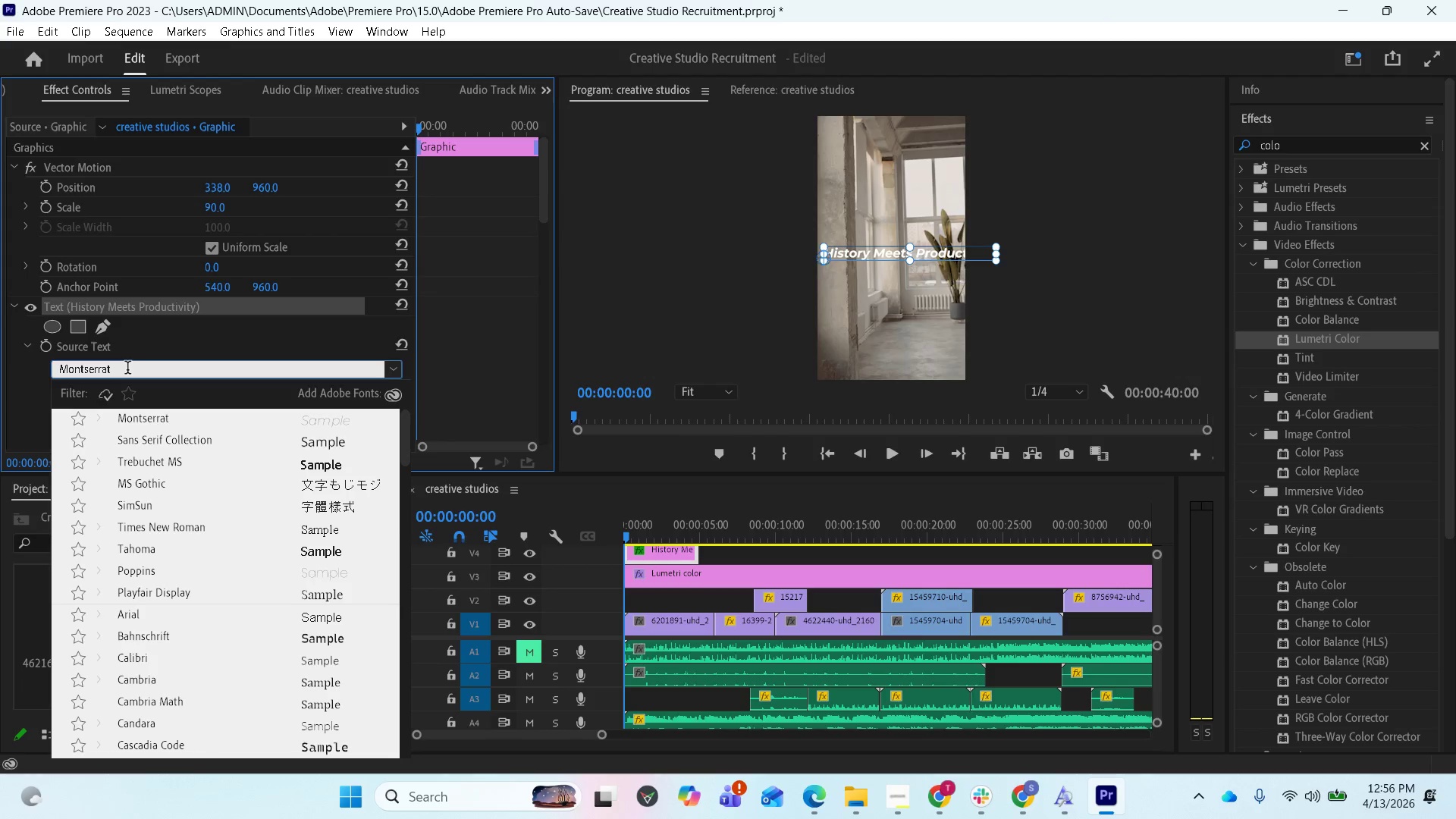 
hold_key(key=Backspace, duration=1.48)
 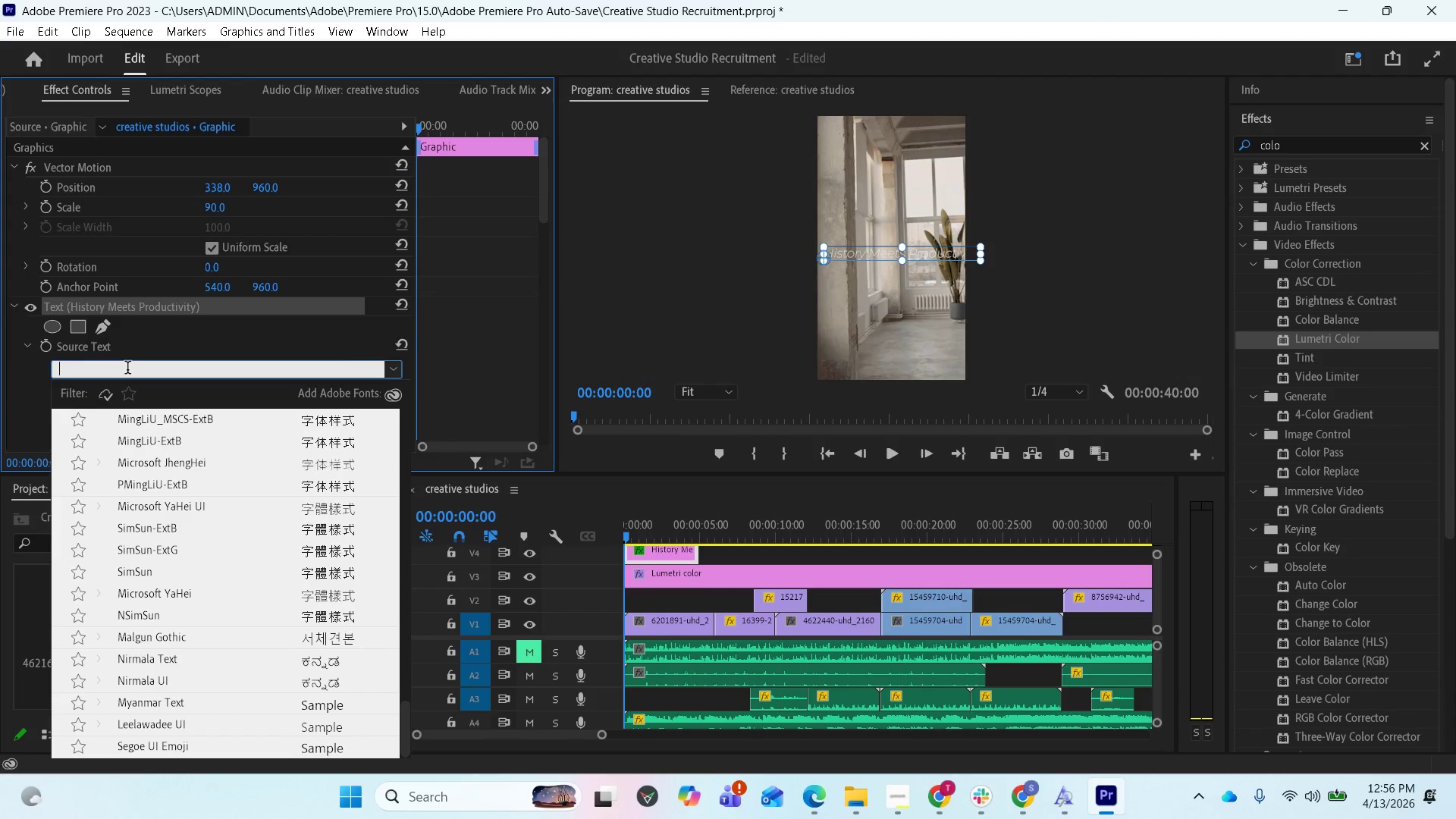 
type(pla)
 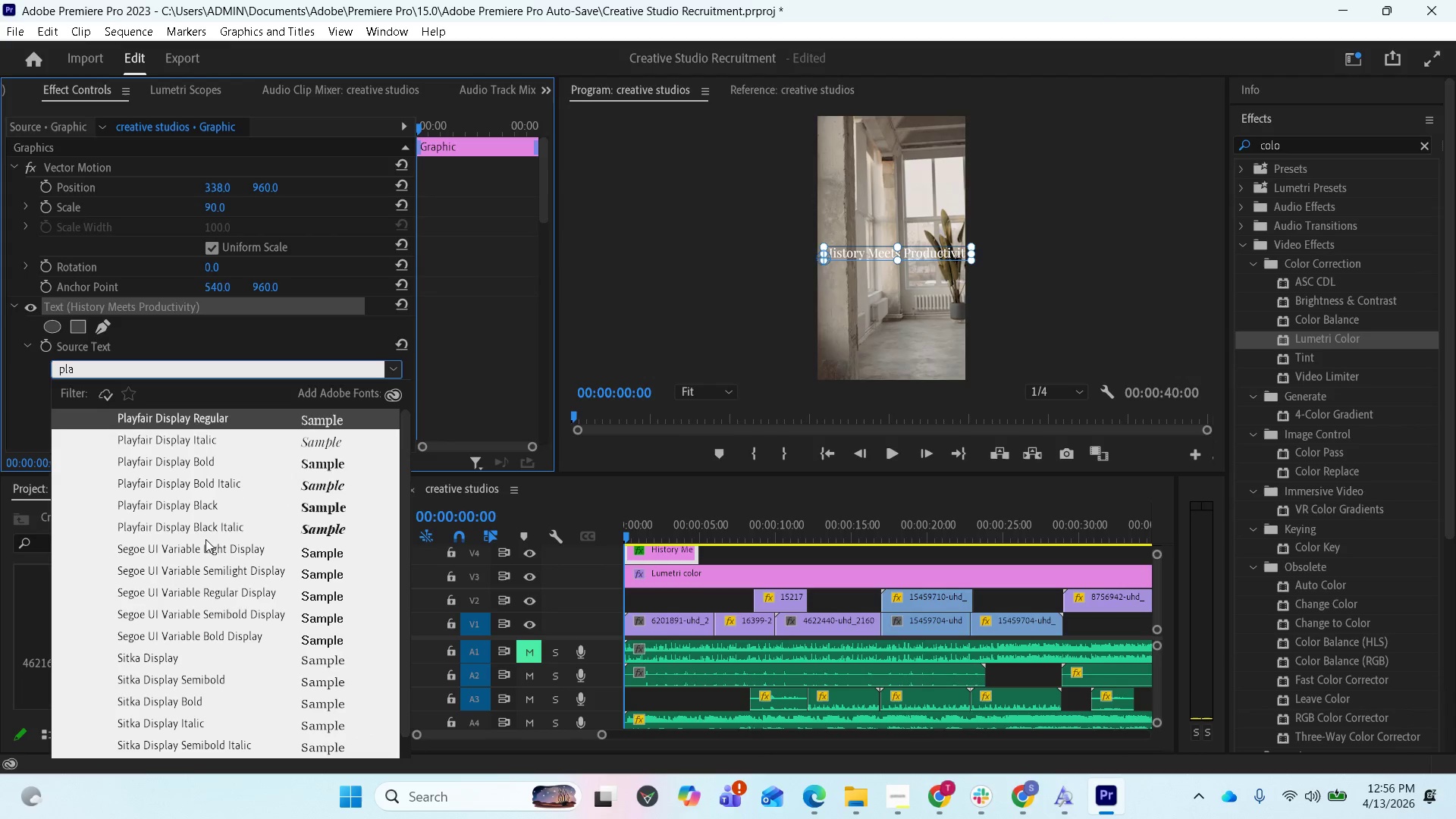 
wait(9.81)
 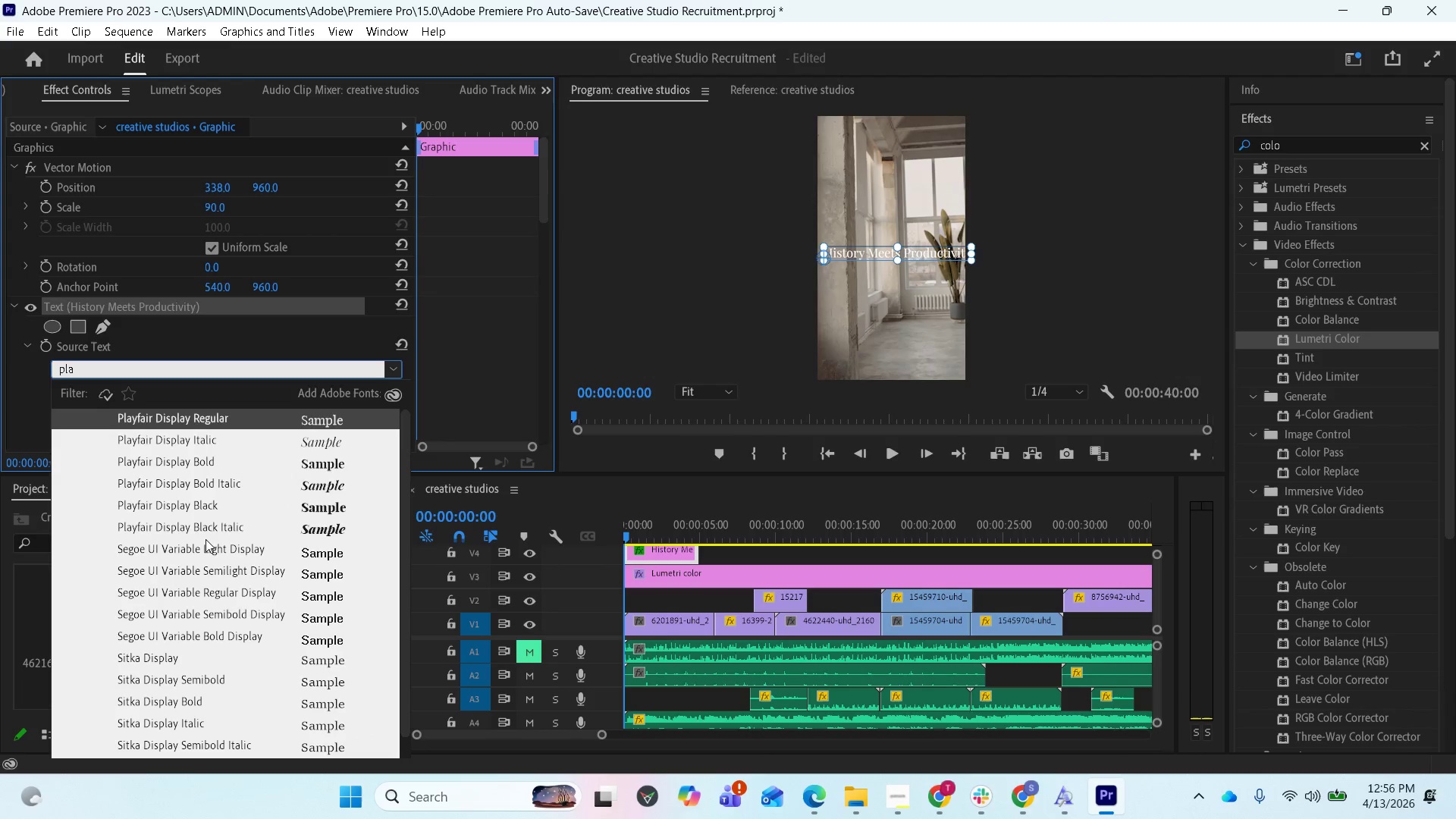 
left_click([203, 461])
 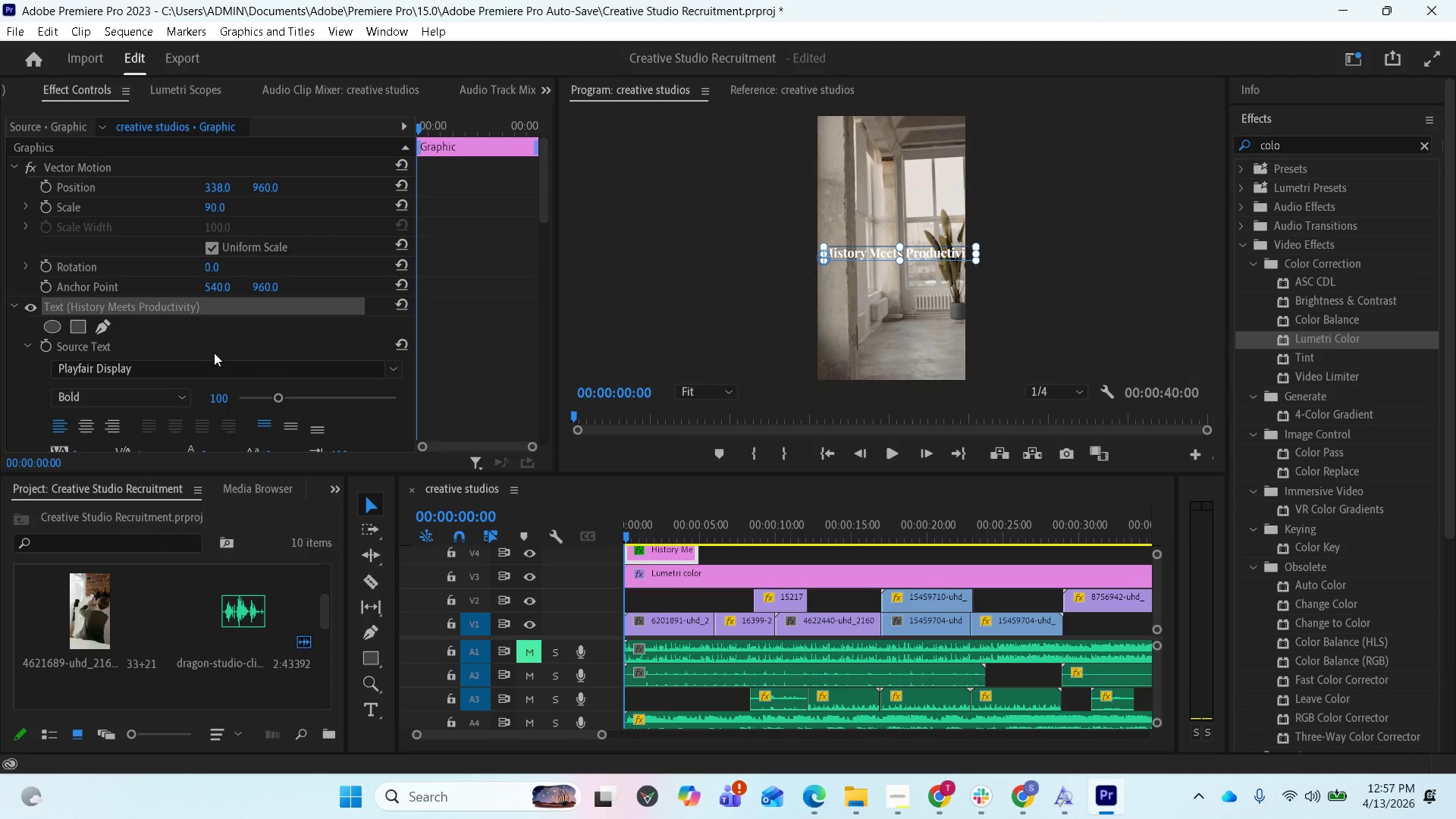 
wait(6.33)
 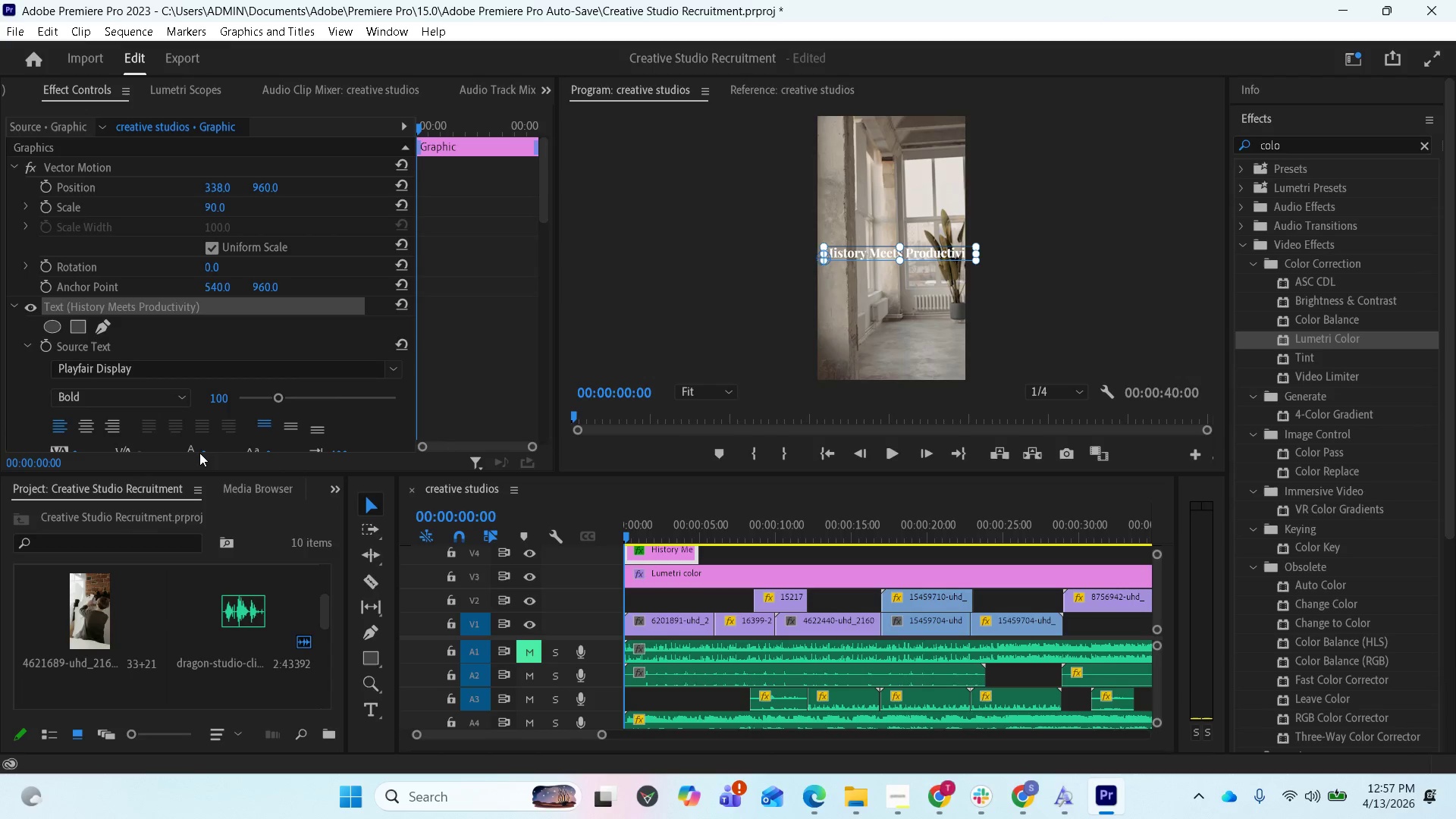 
left_click_drag(start_coordinate=[214, 209], to_coordinate=[168, 204])
 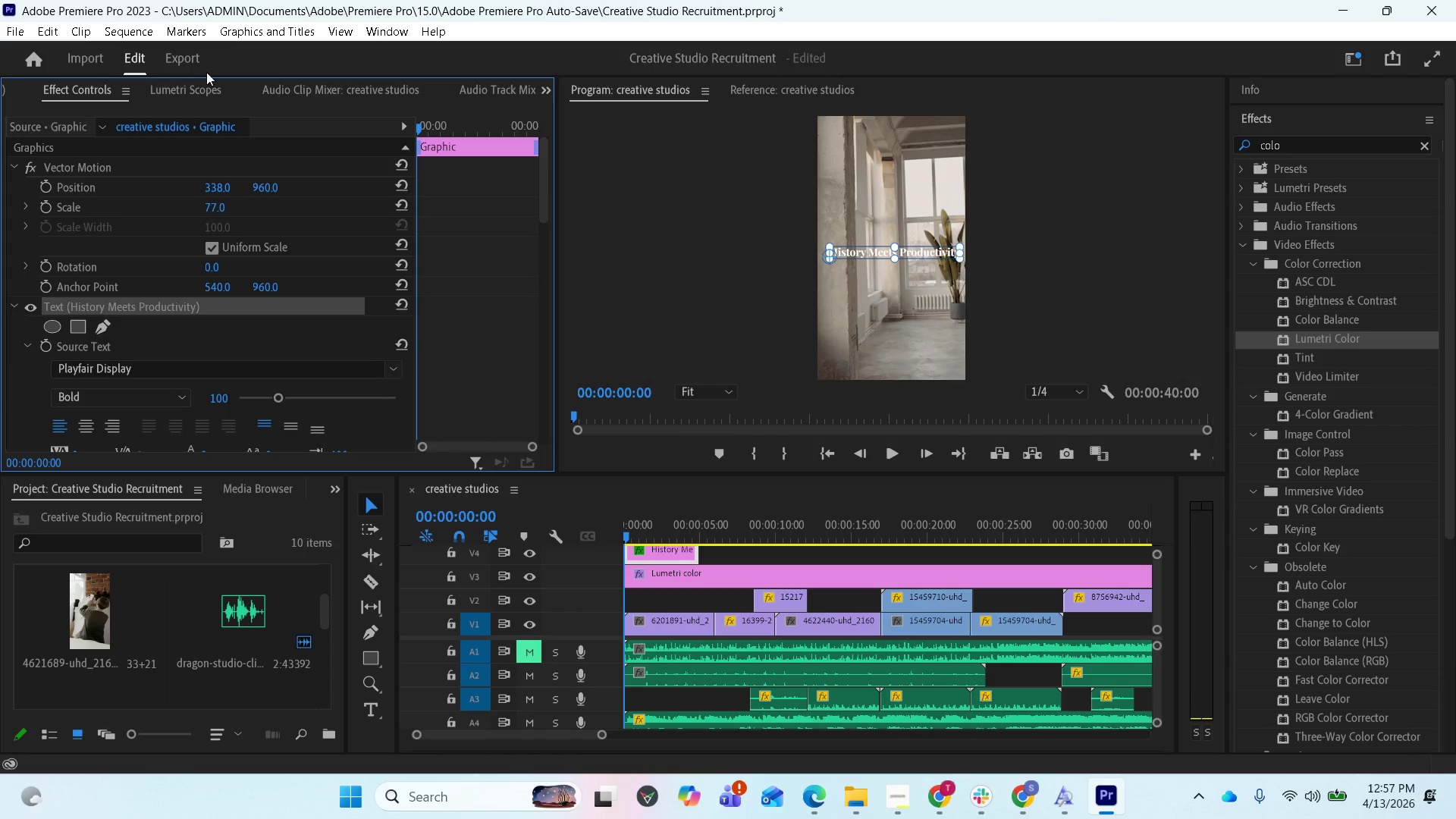 
left_click([196, 60])
 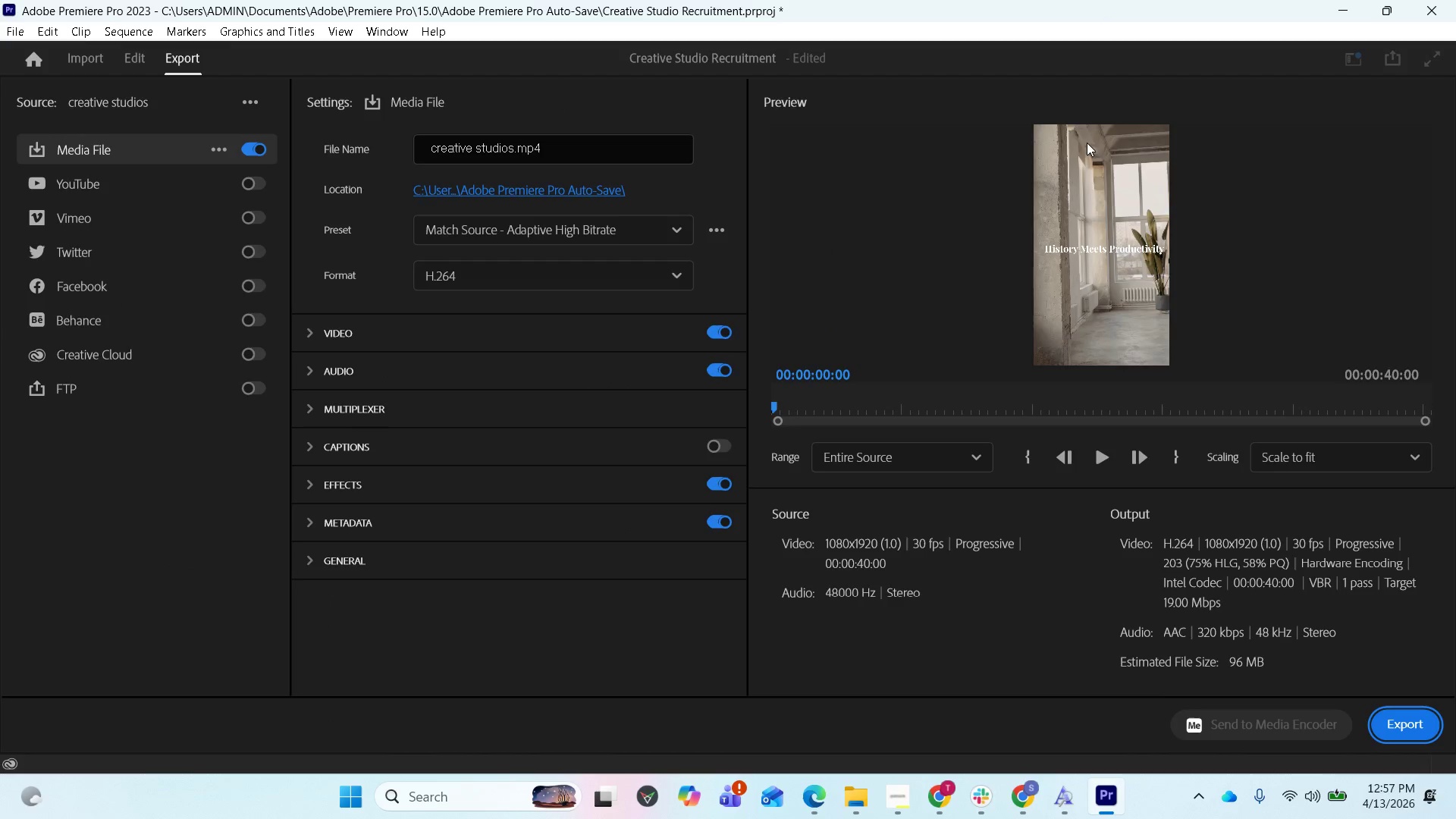 
wait(10.25)
 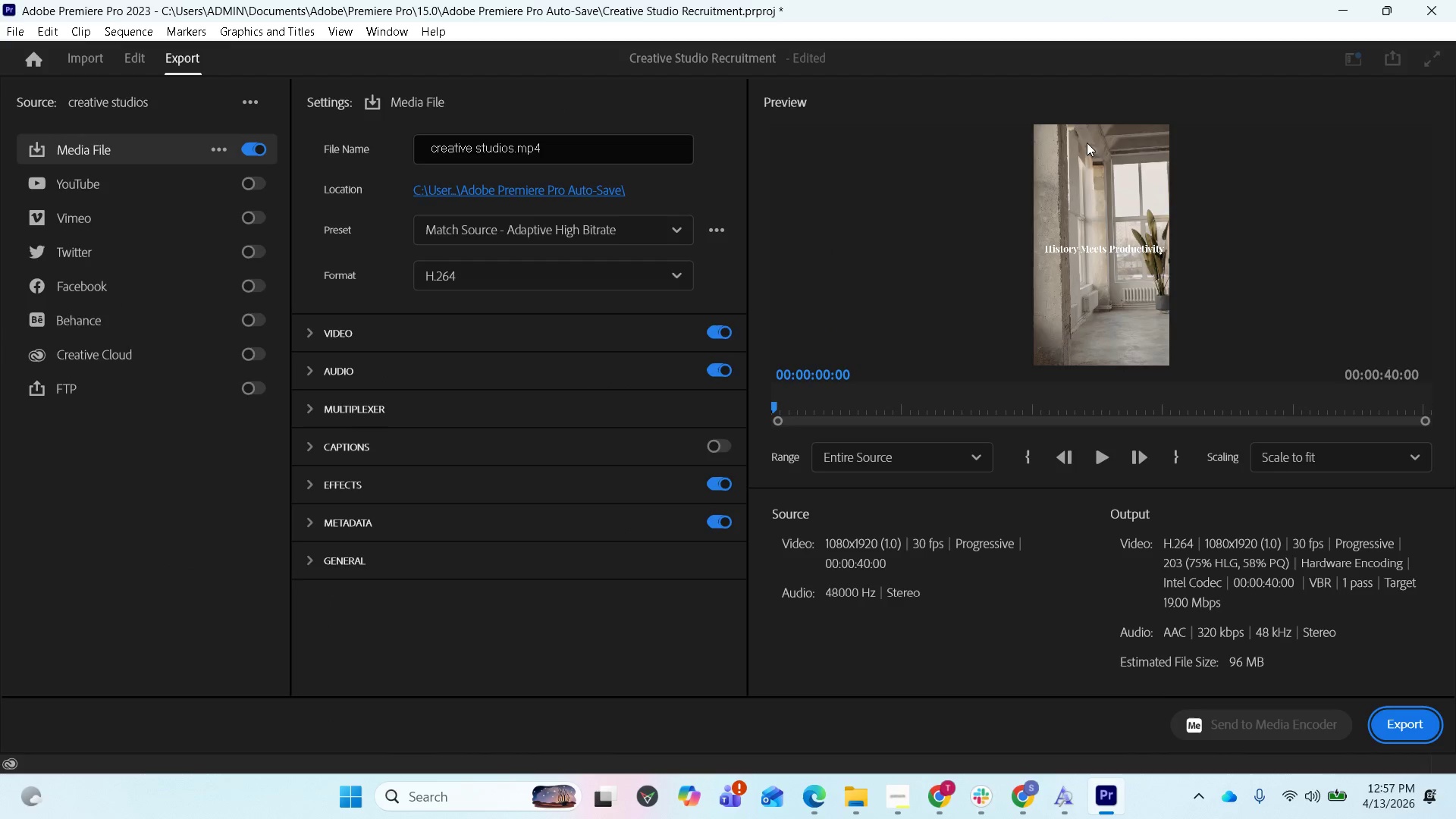 
left_click([128, 61])
 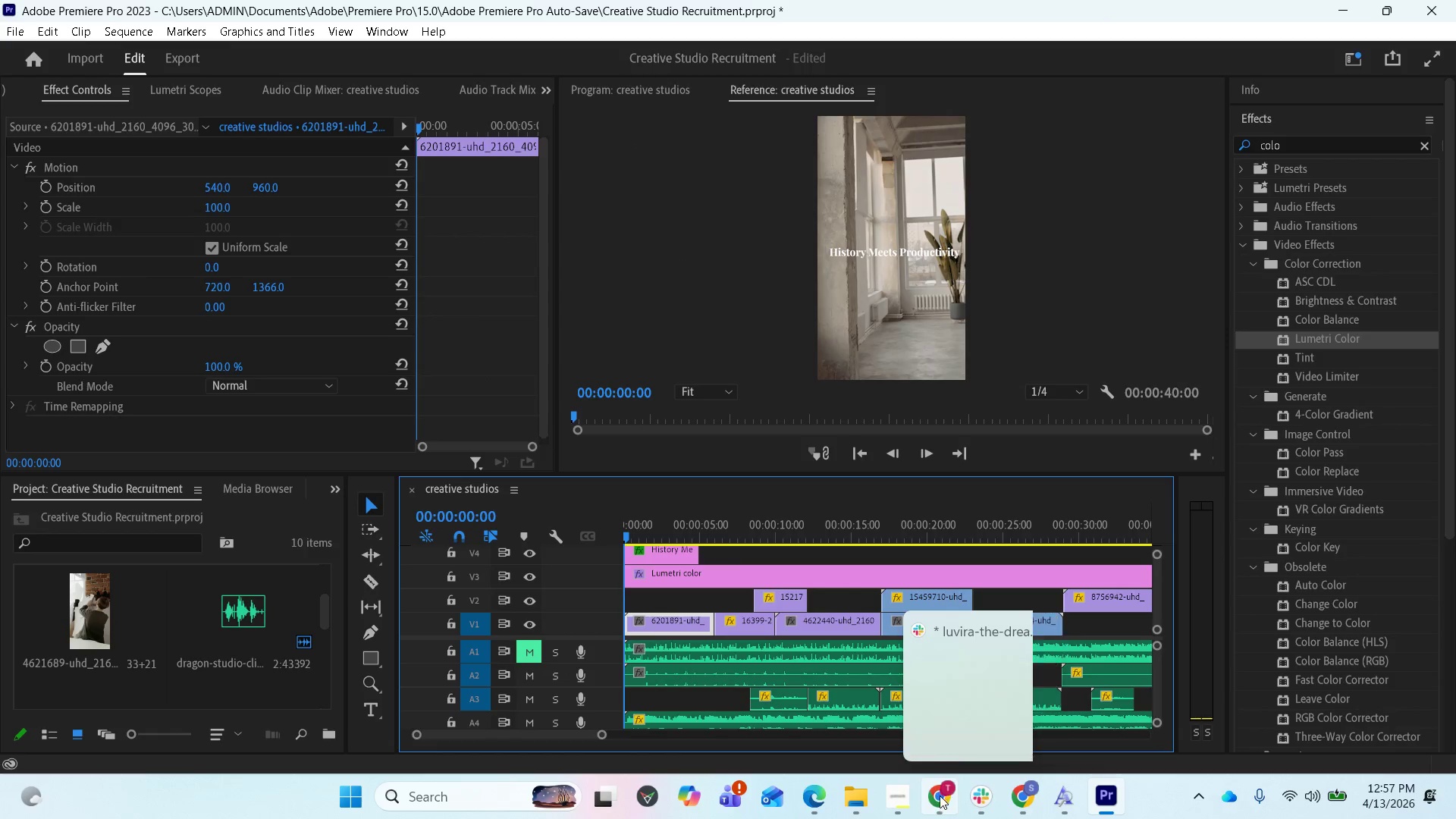 
left_click([905, 795])